 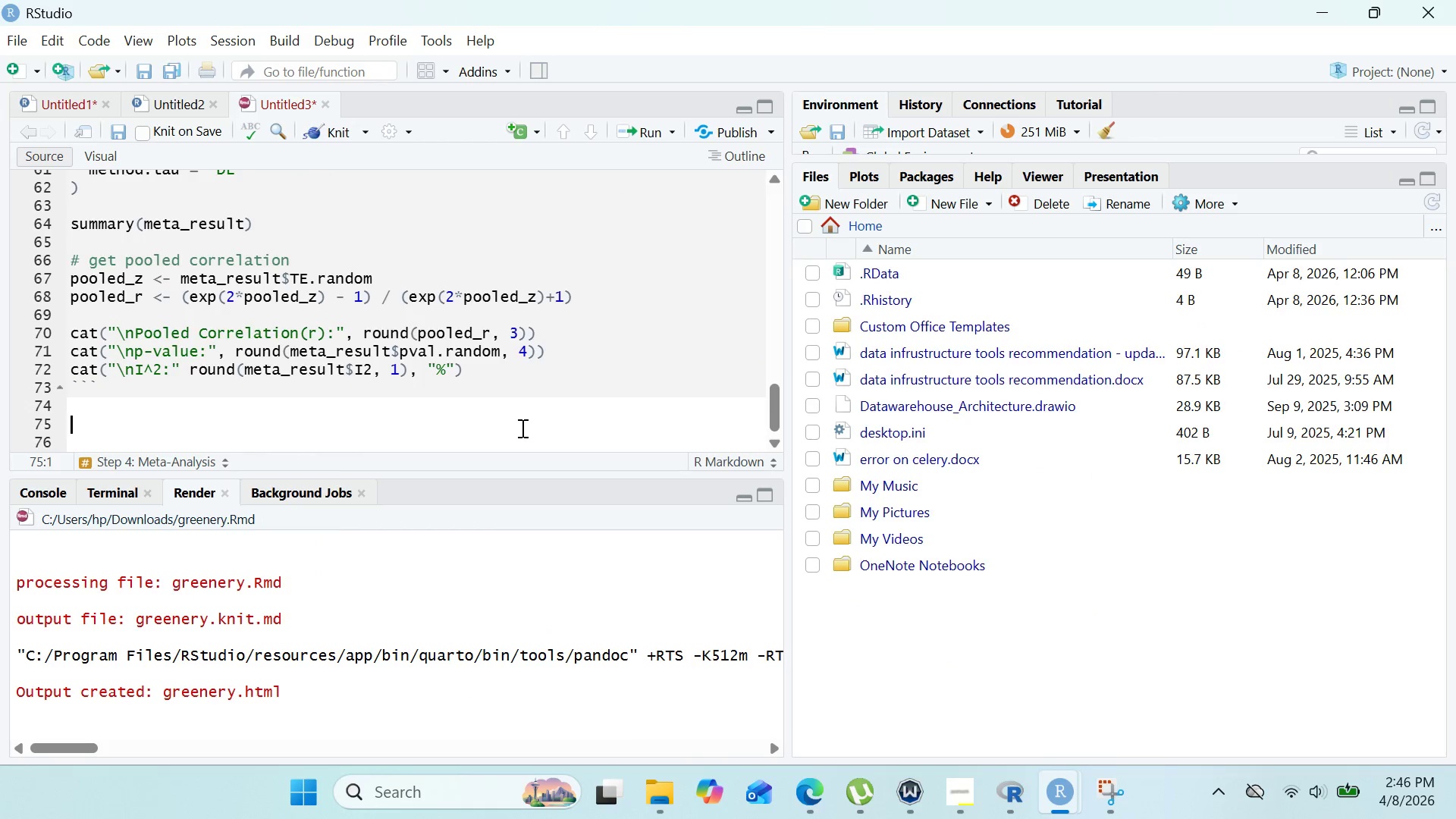 
type(## Step %)
key(Backspace)
type(5: Forest Plot)
 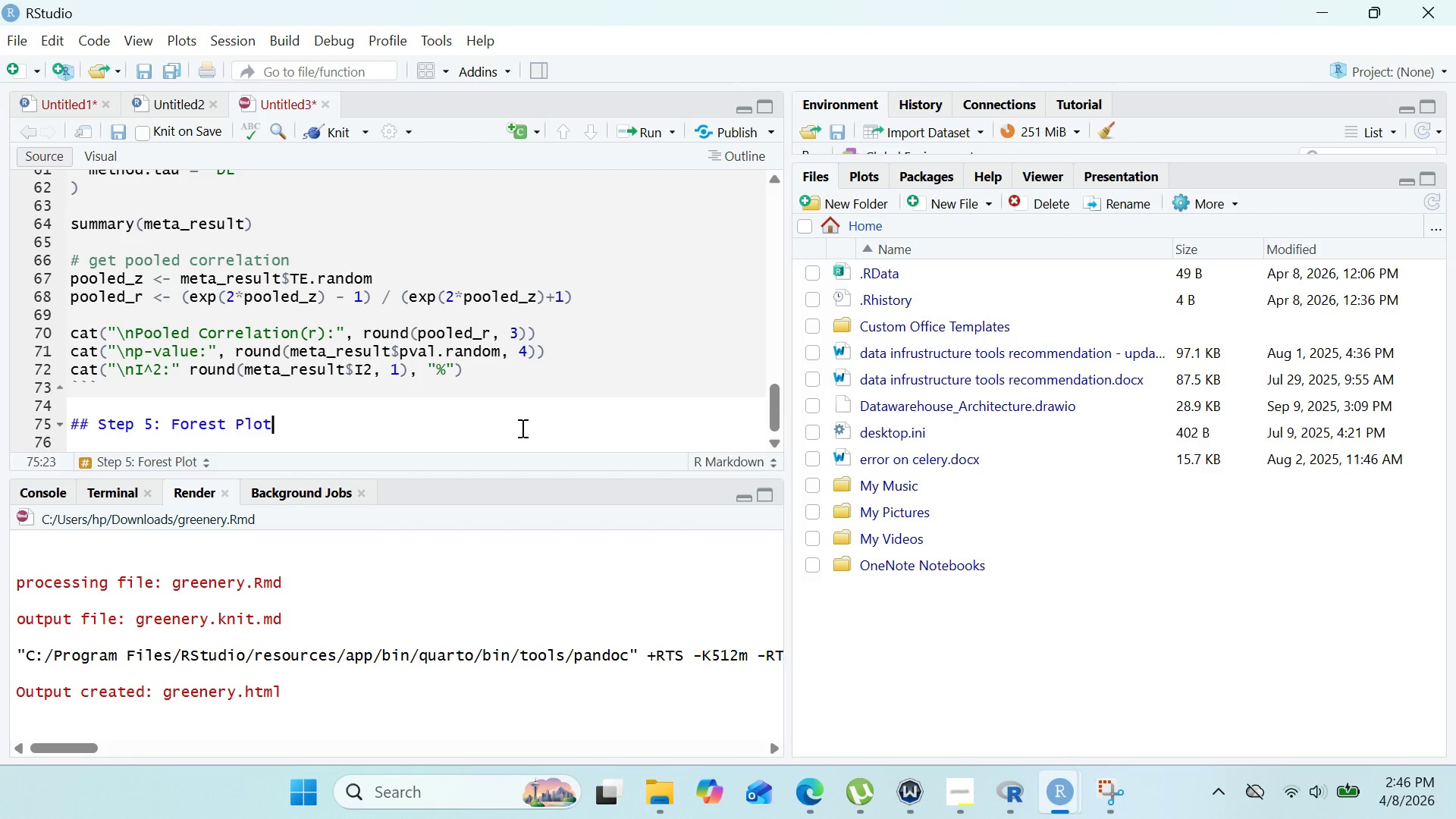 
key(Enter)
 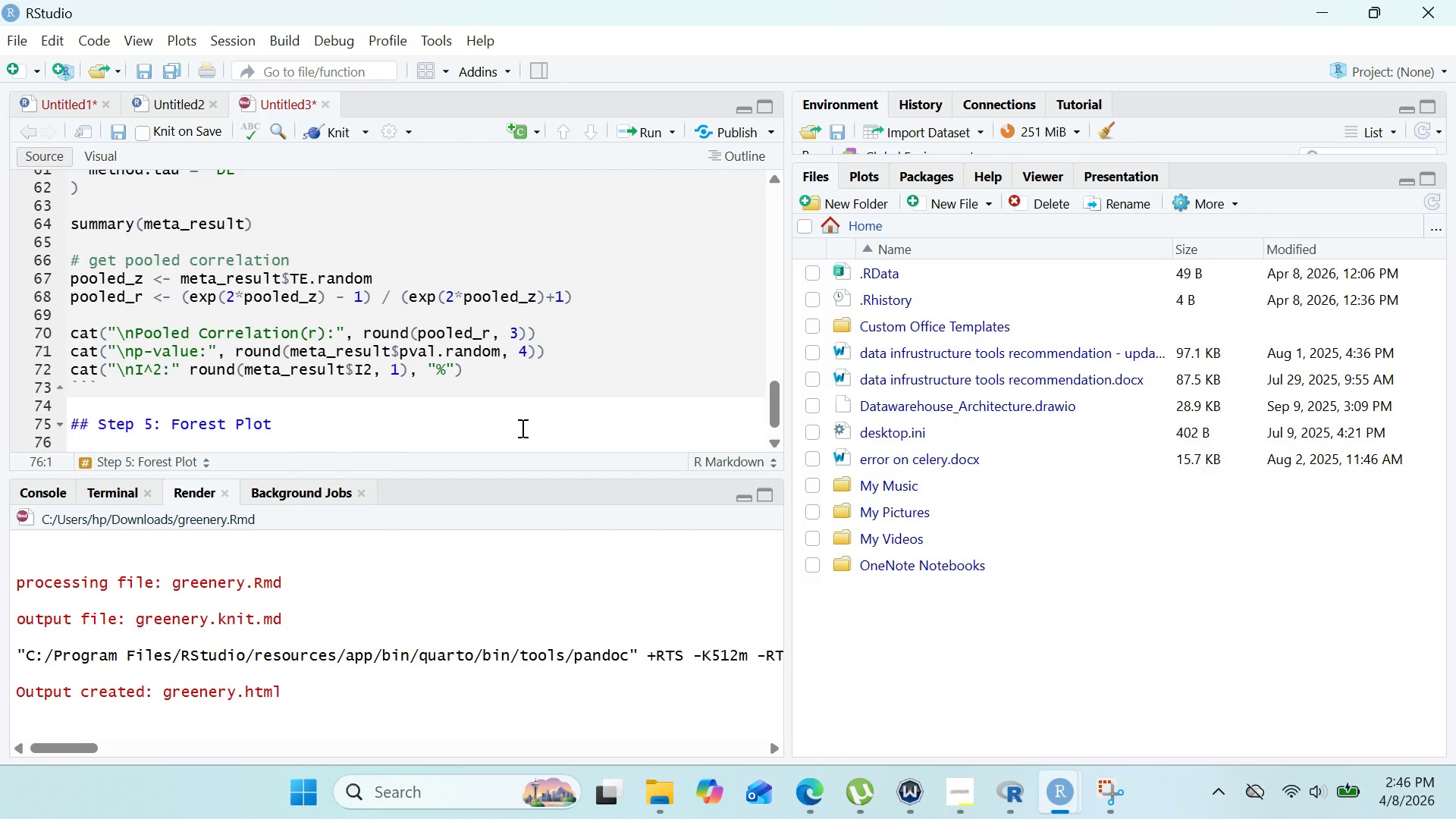 
left_click([536, 121])
 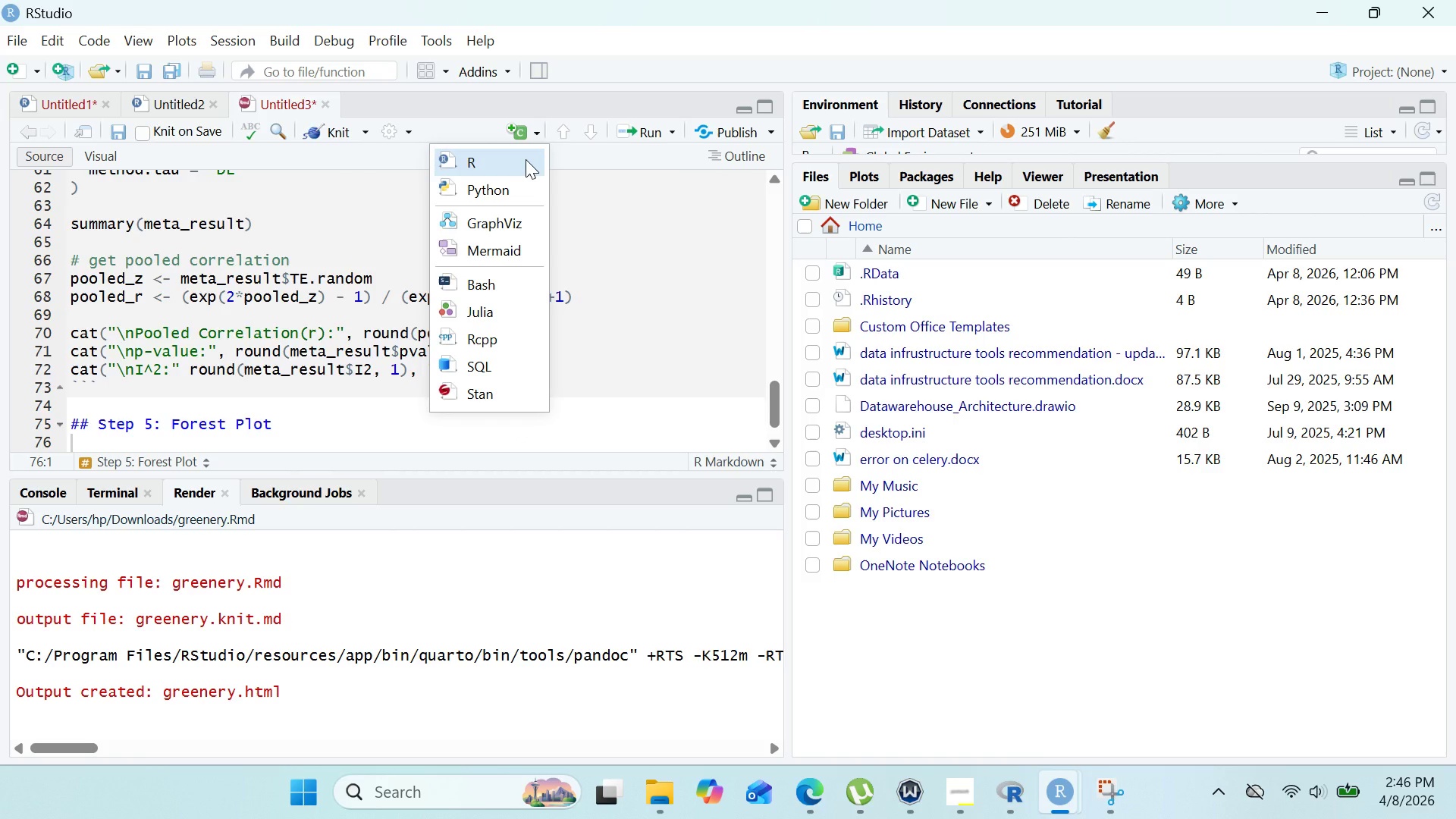 
left_click([526, 159])
 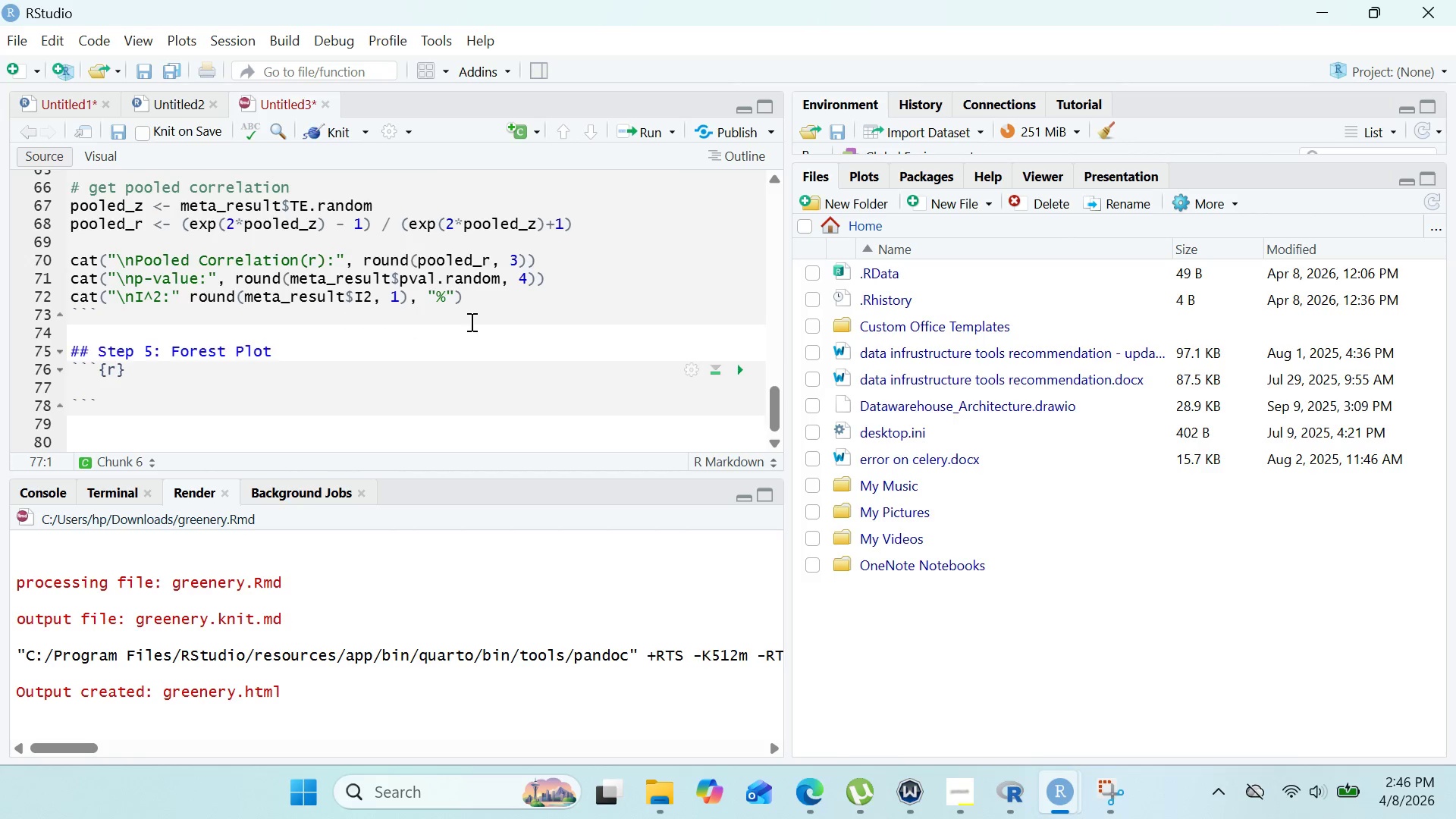 
type(forest(meta)
 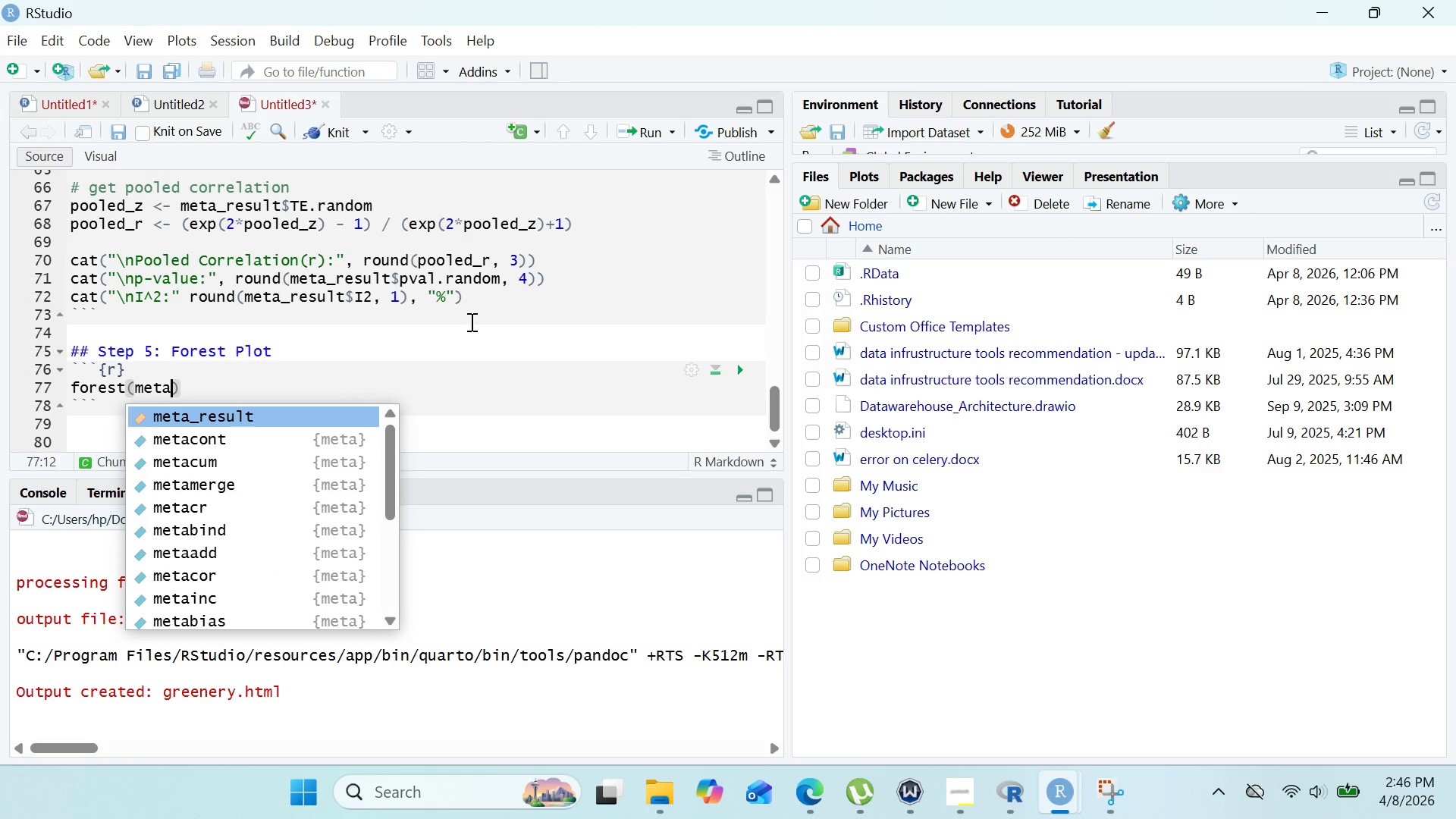 
key(Enter)
 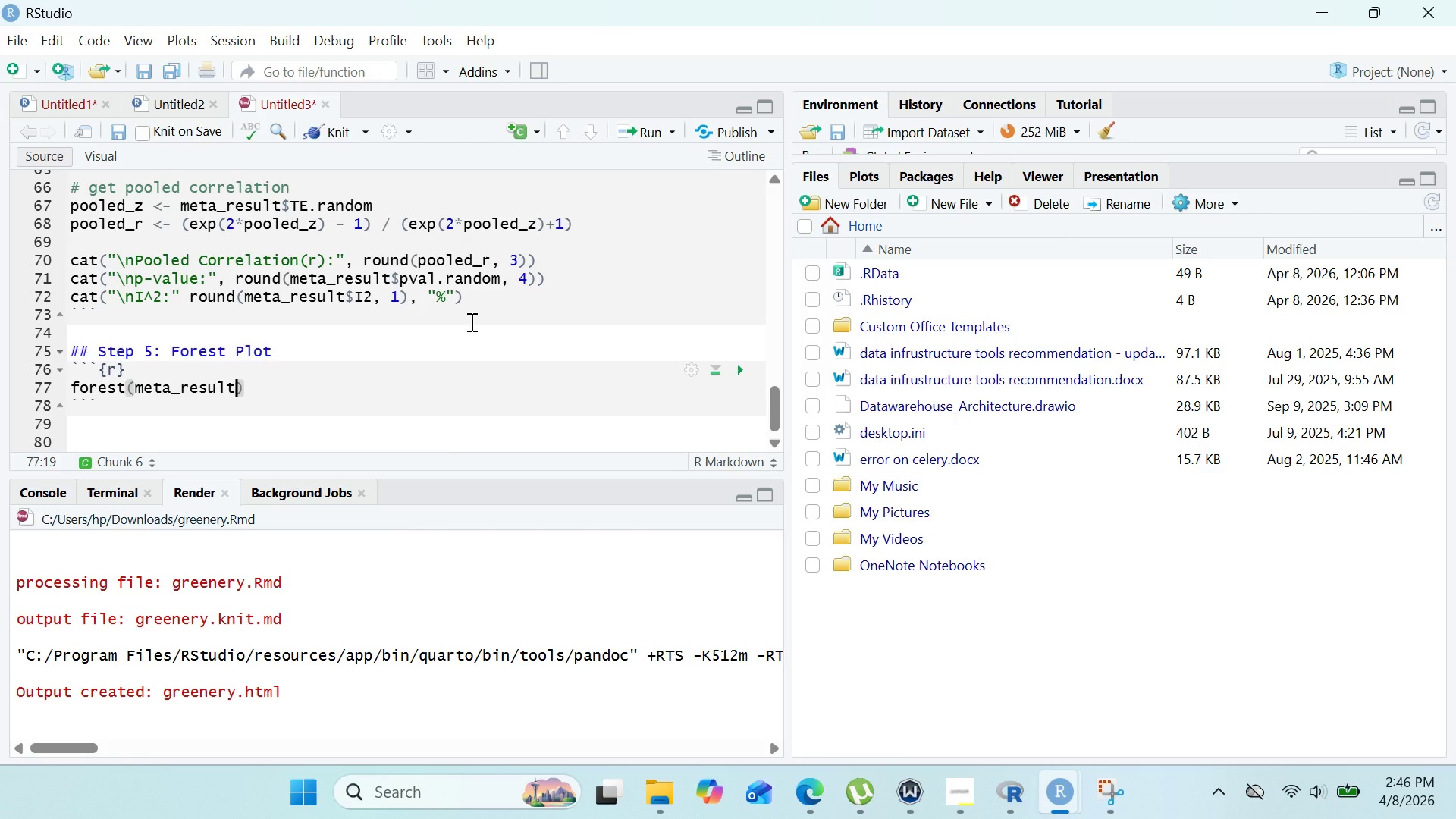 
key(Comma)
 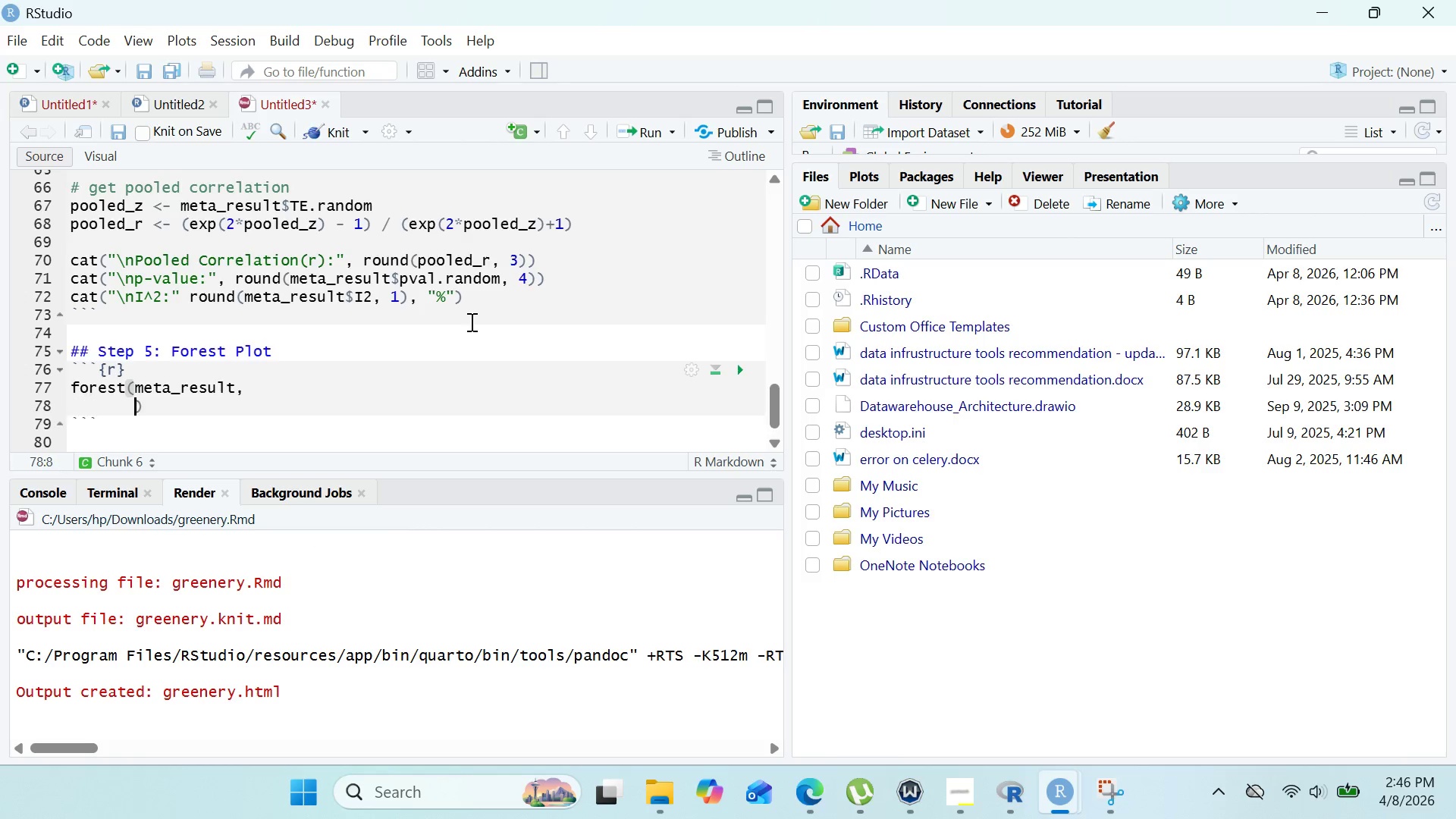 
key(Enter)
 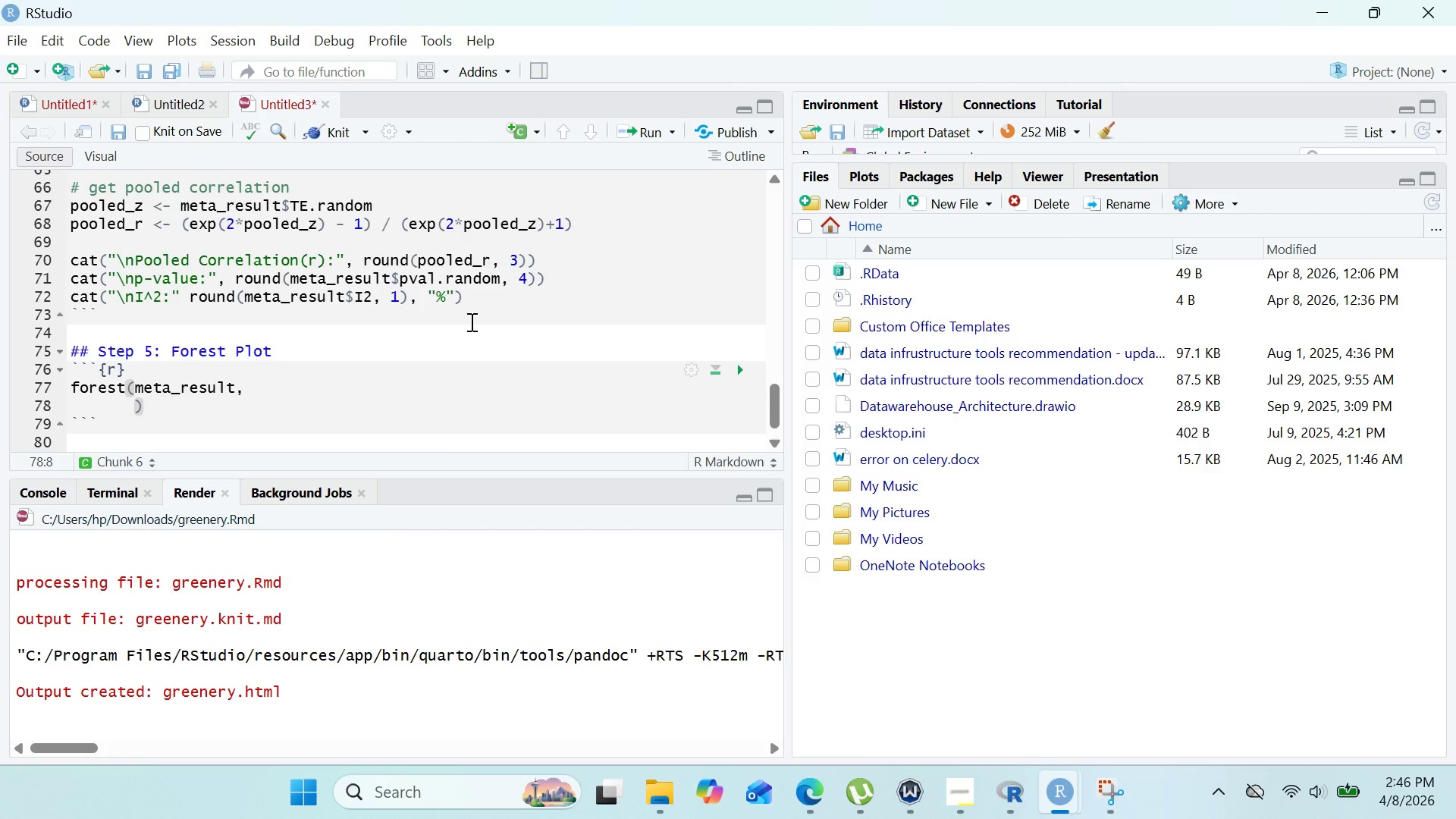 
type(lay)
 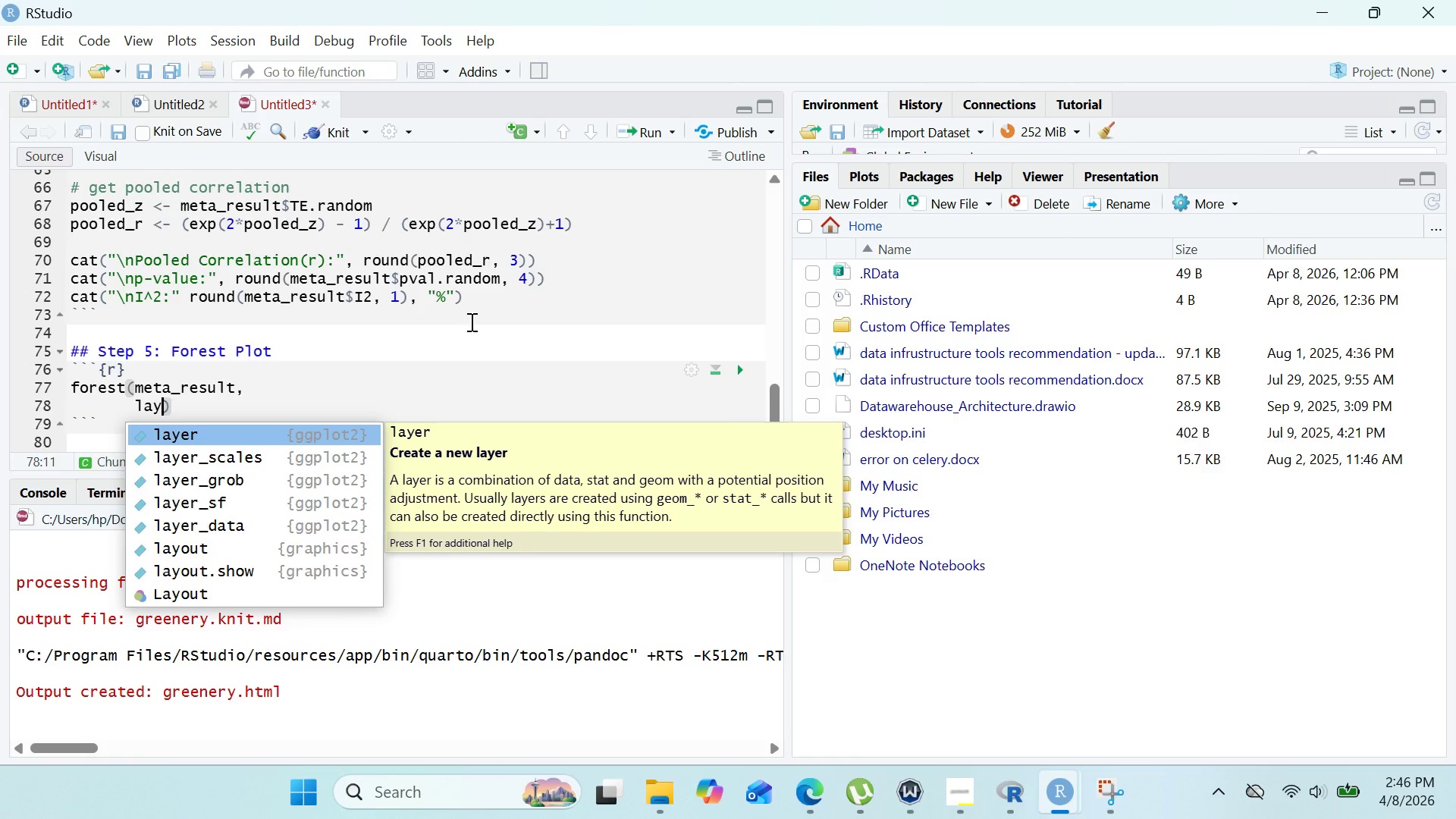 
key(ArrowDown)
 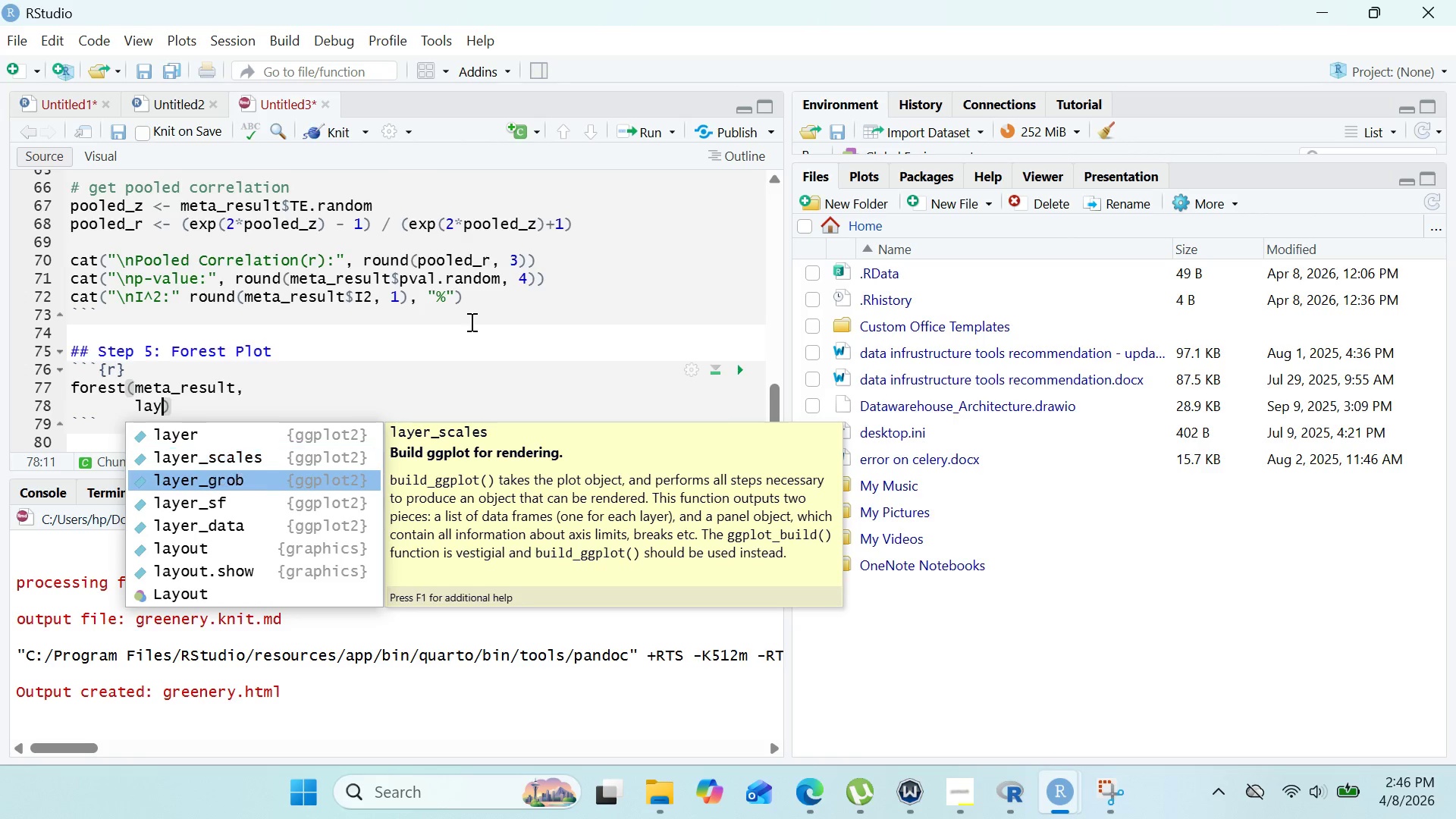 
key(ArrowDown)
 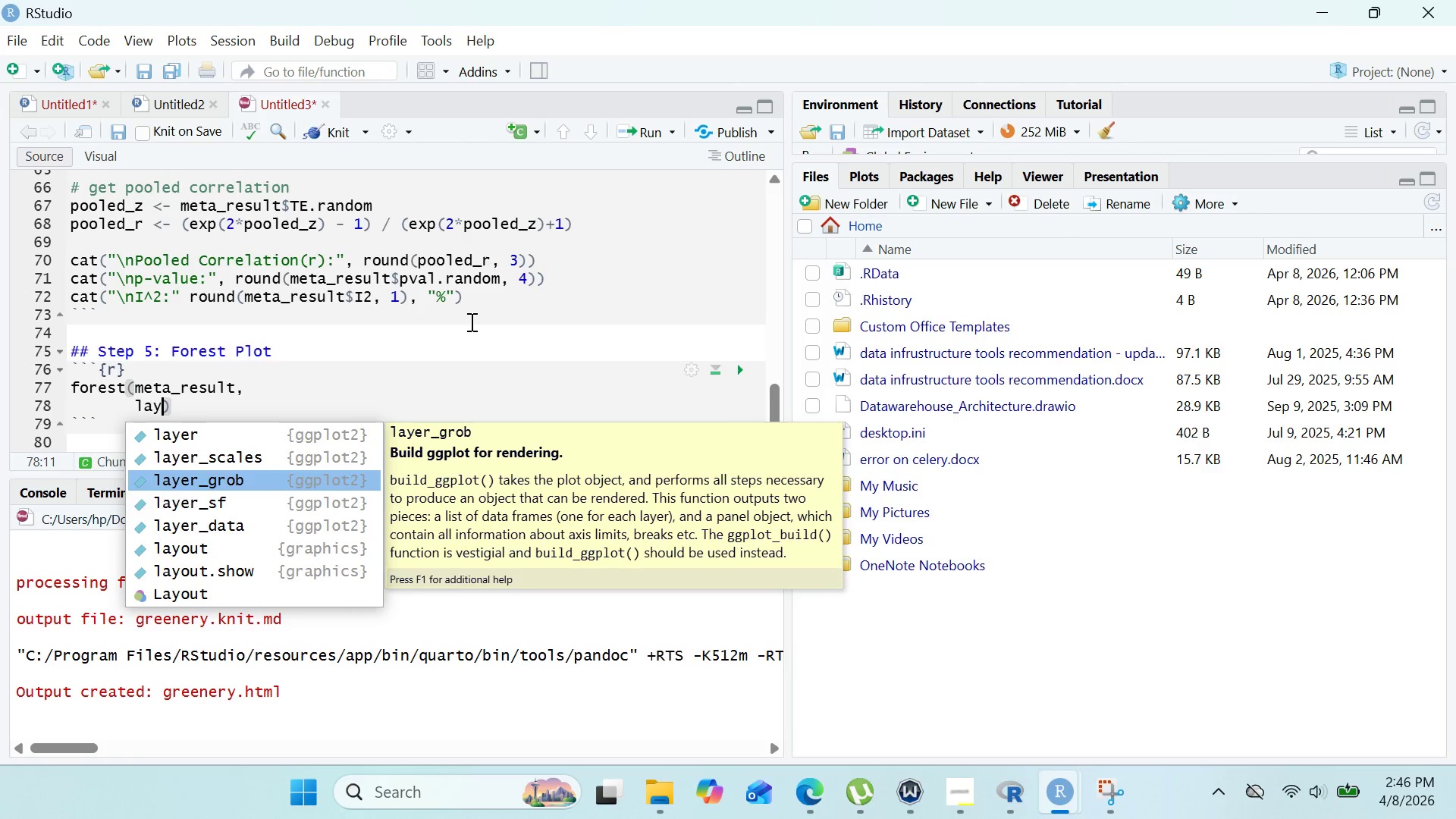 
key(ArrowDown)
 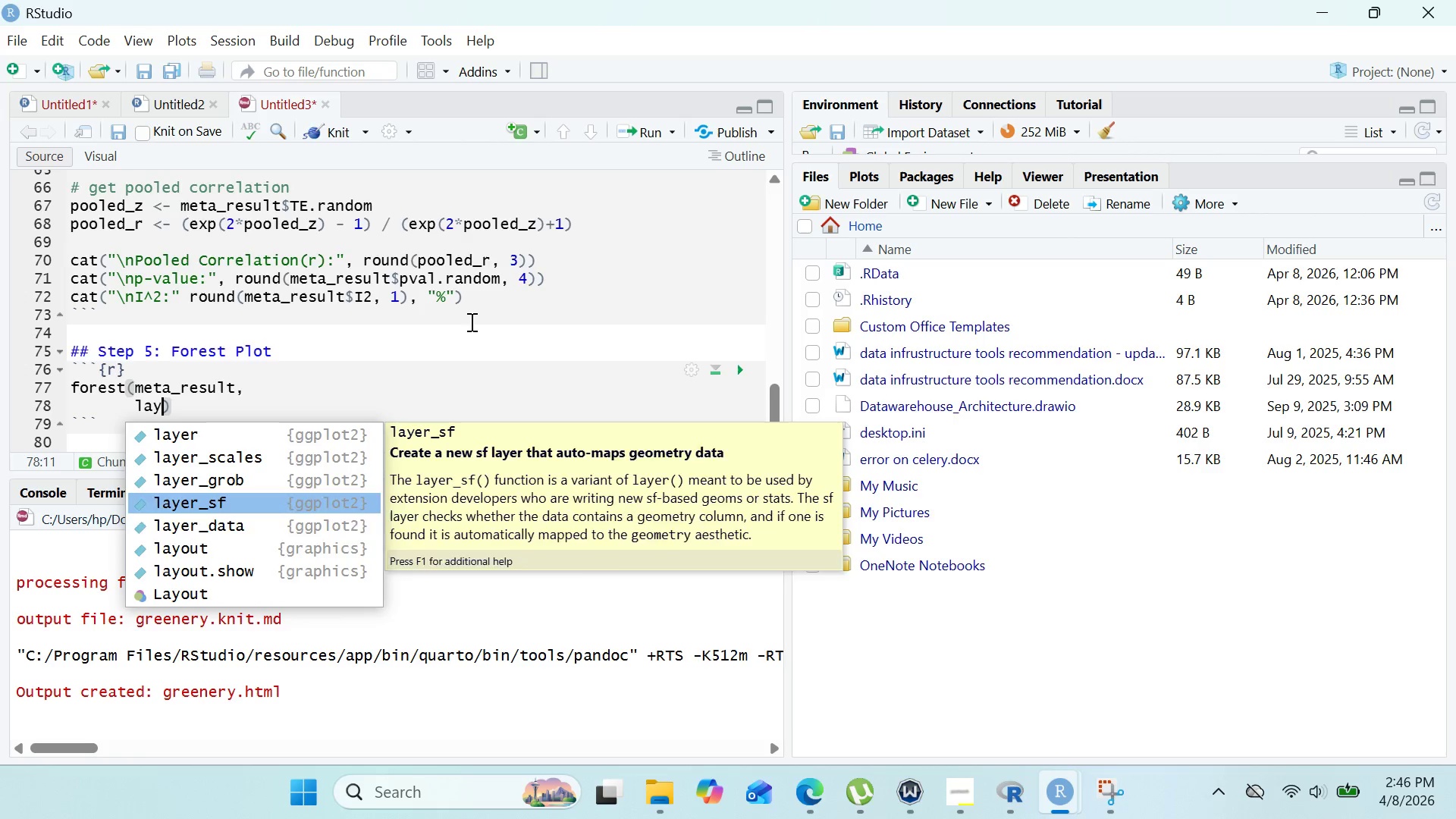 
key(ArrowDown)
 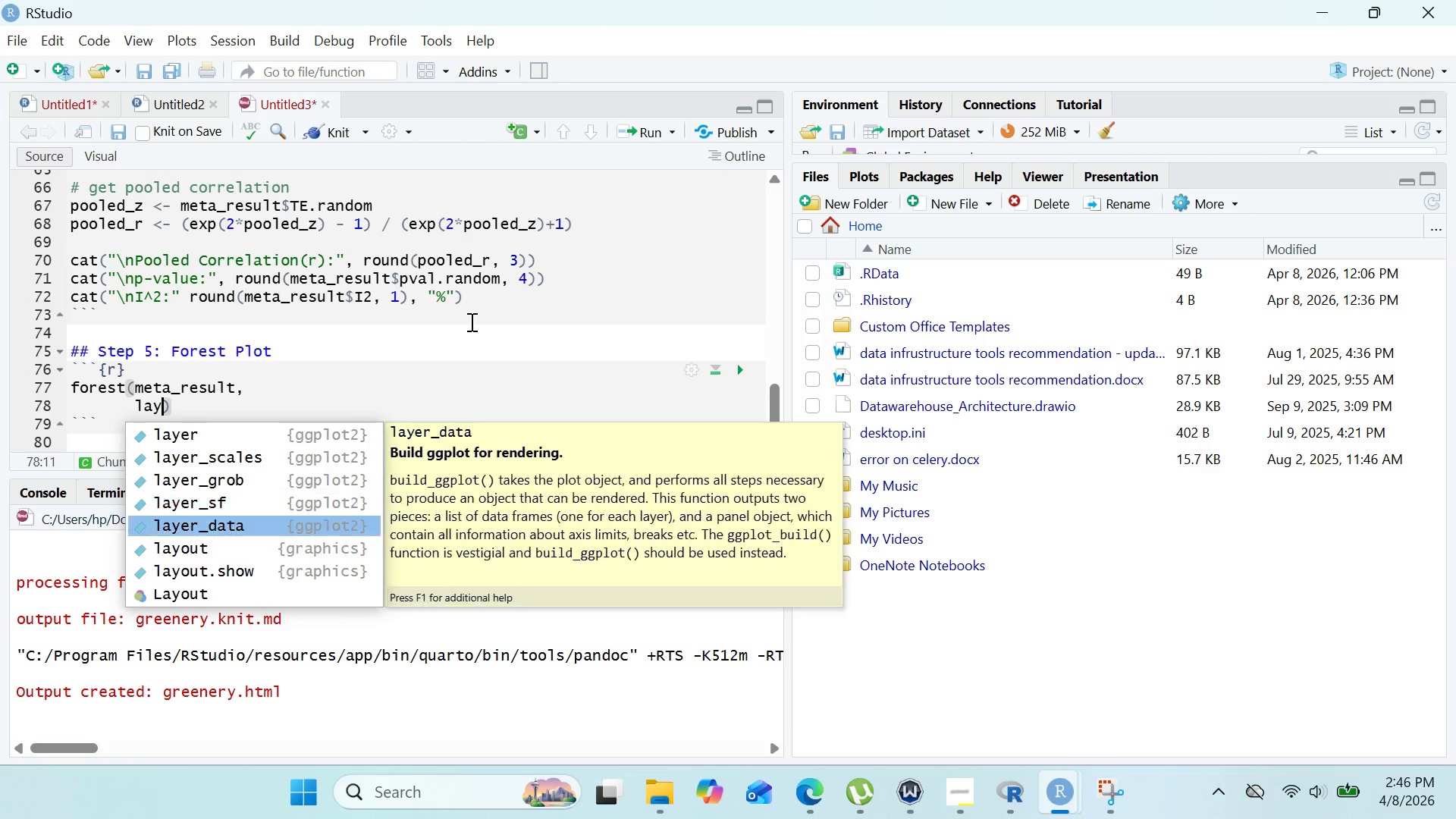 
key(ArrowDown)
 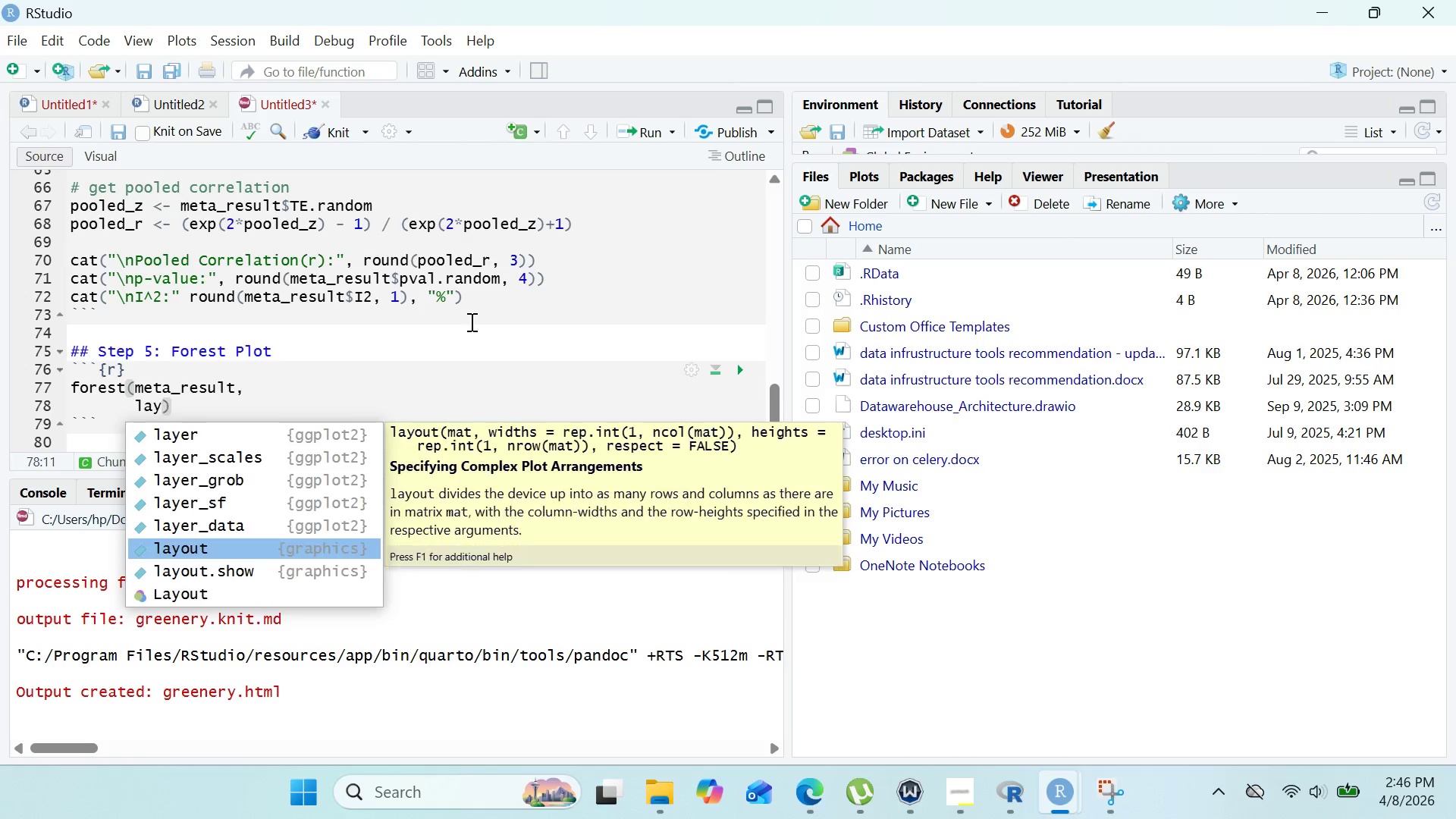 
key(ArrowDown)
 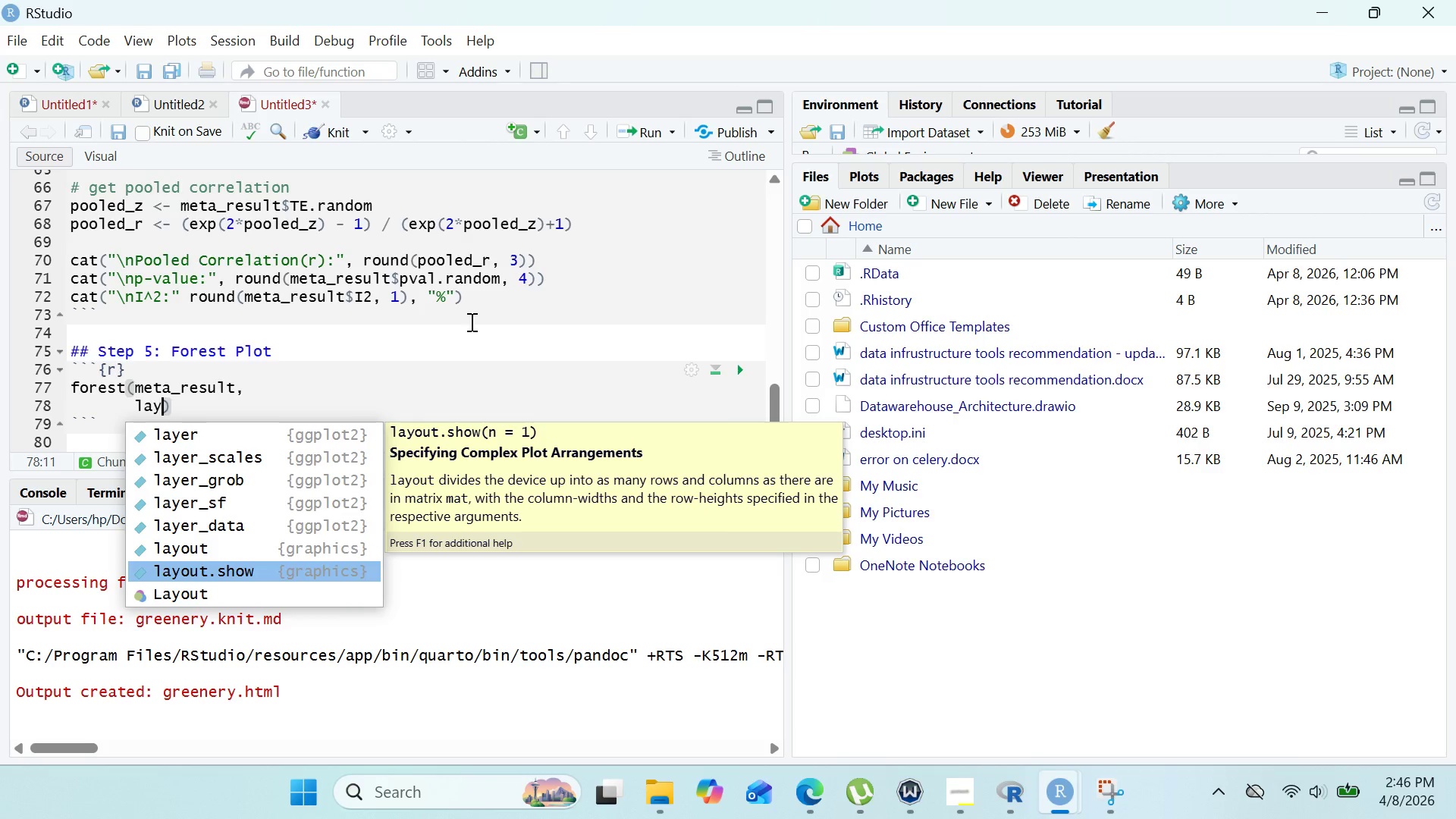 
key(ArrowUp)
 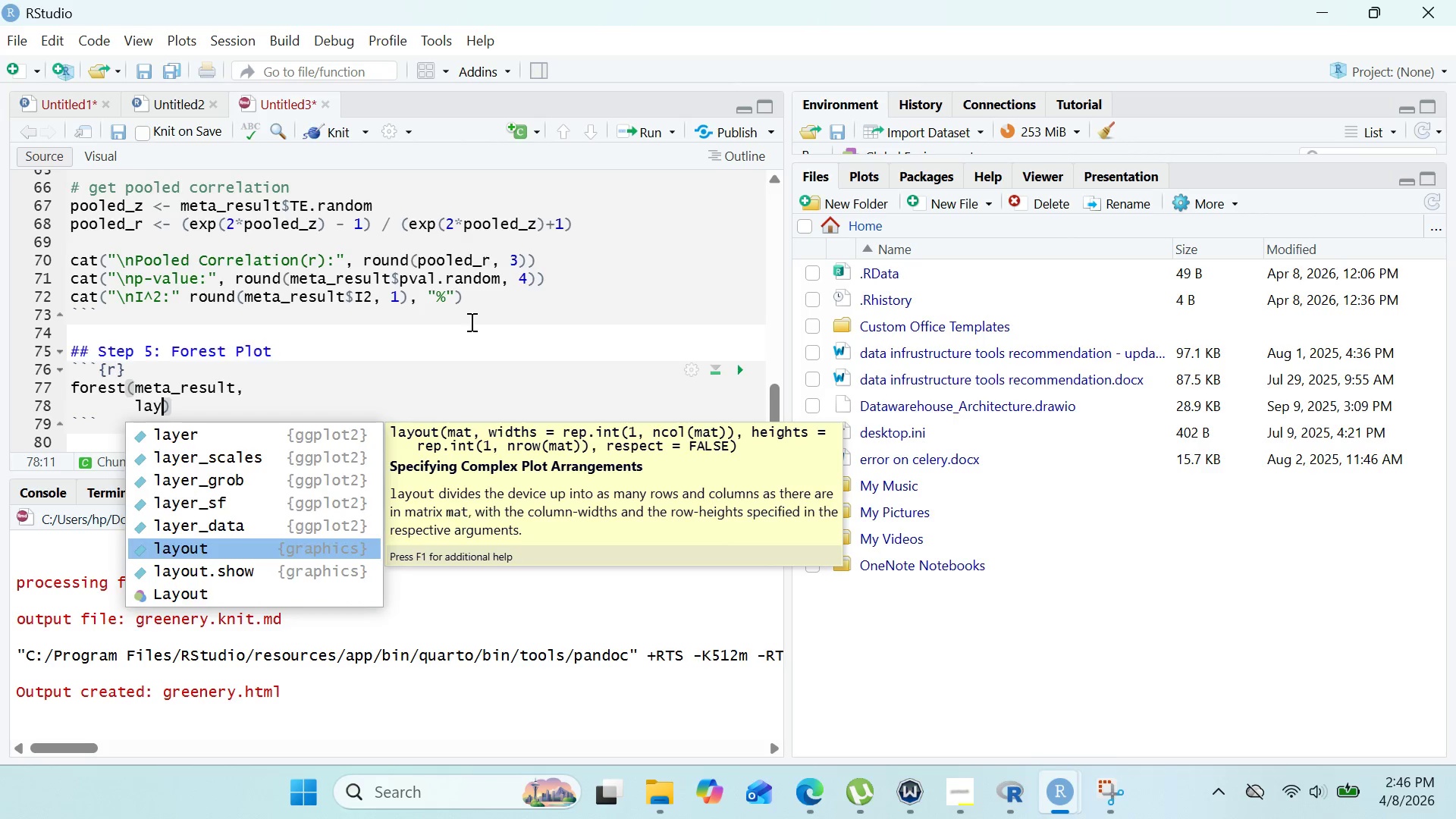 
key(Enter)
 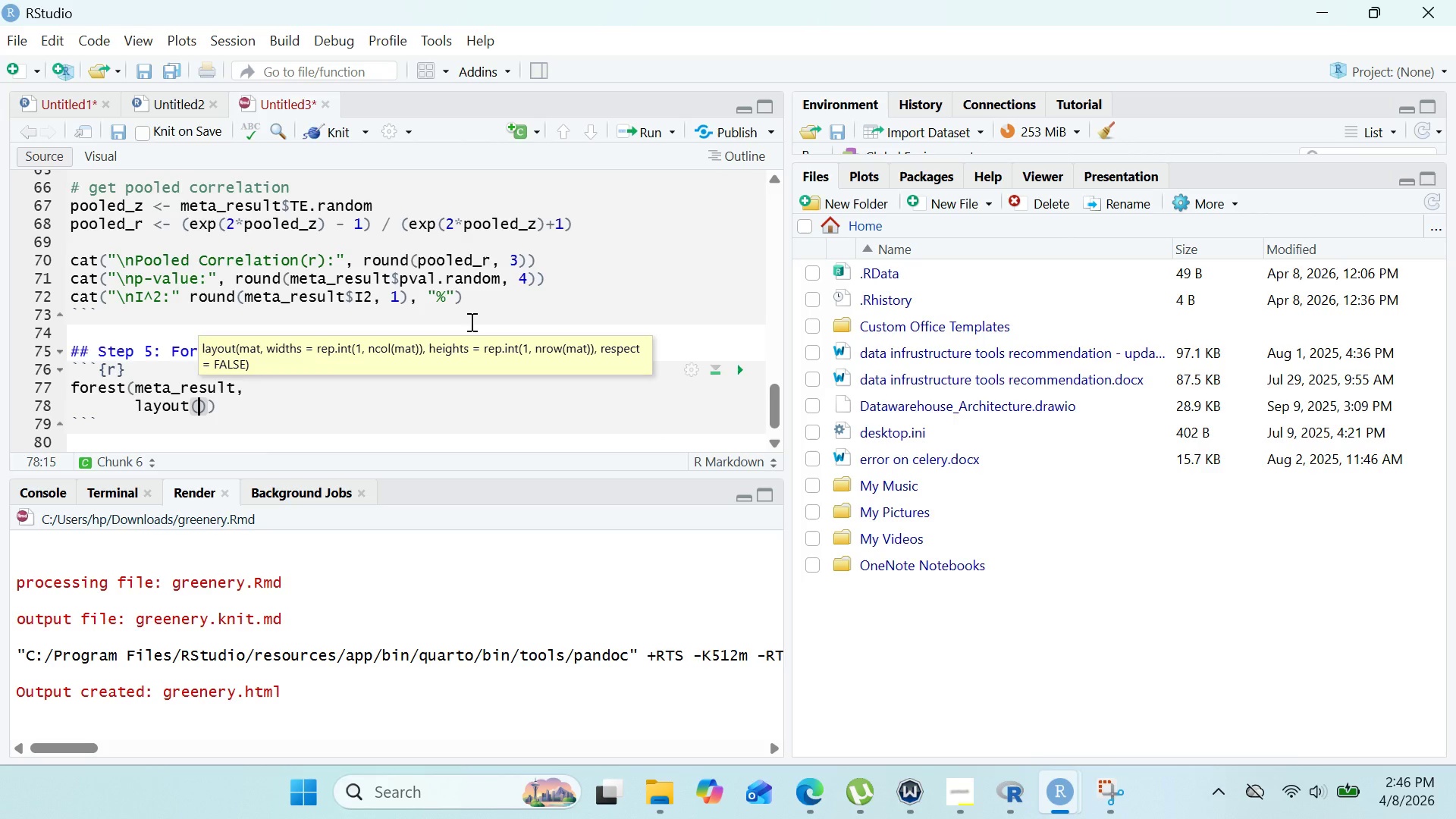 
key(ArrowRight)
 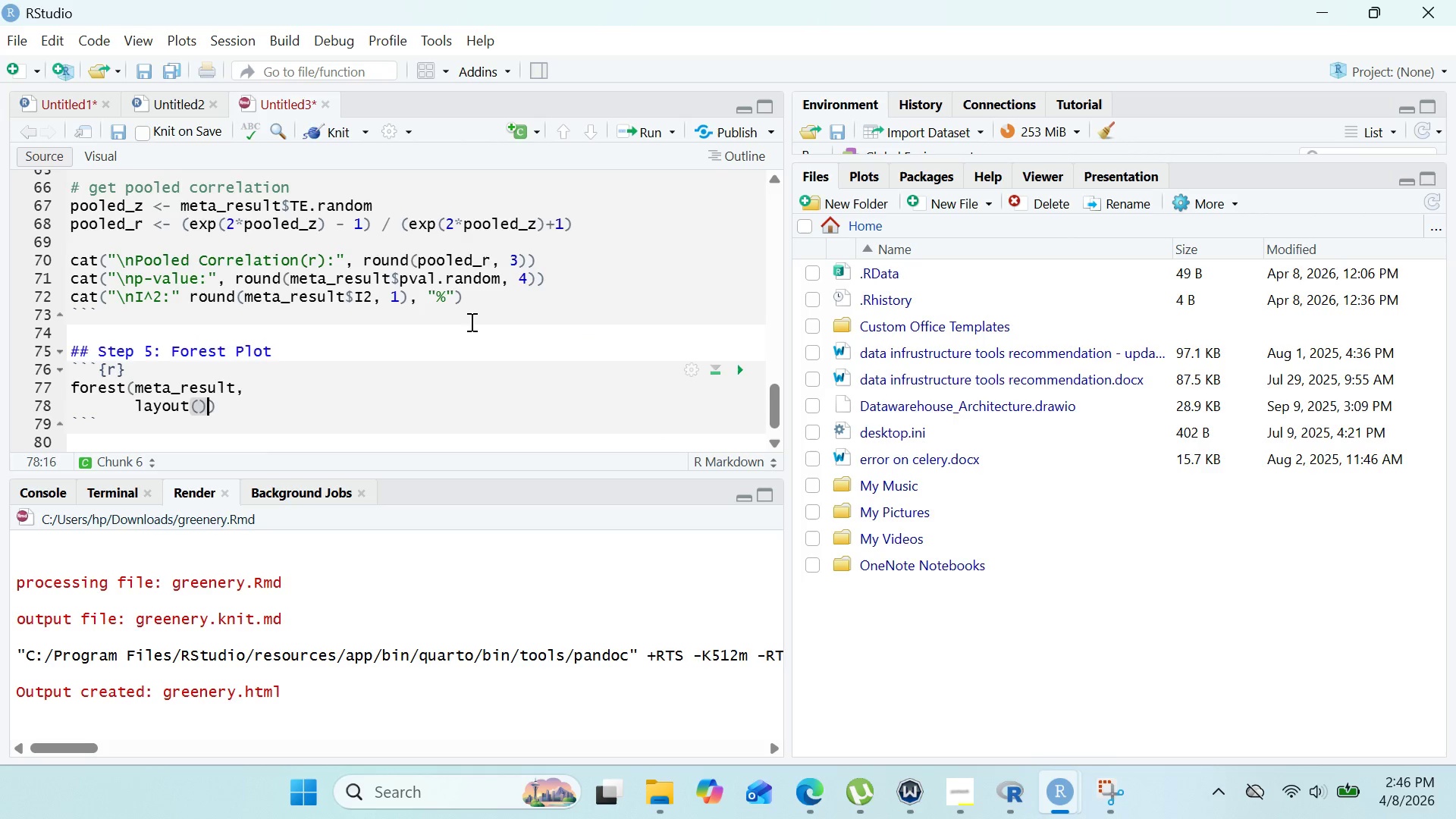 
key(Backspace)
 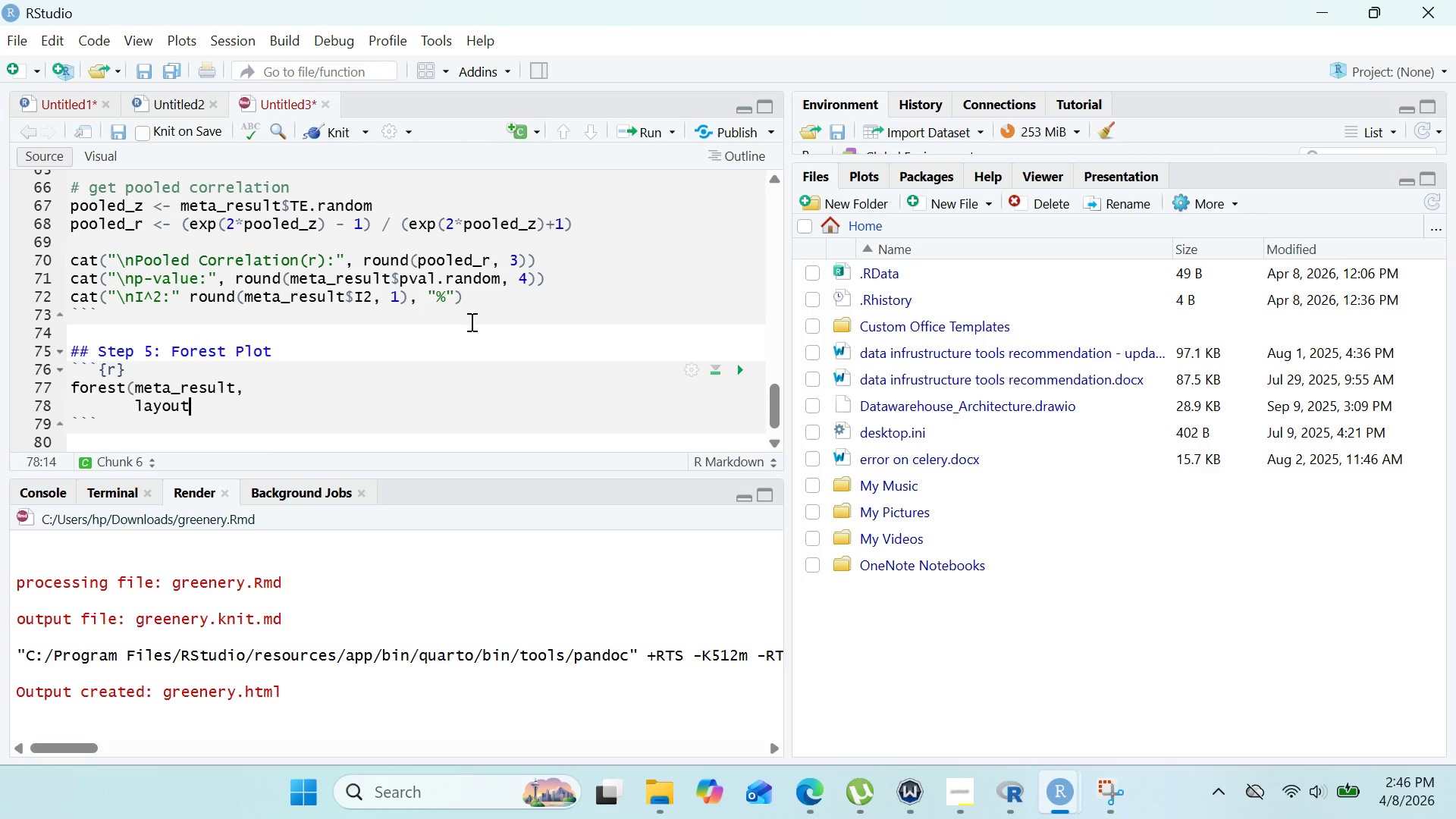 
key(Backspace)
 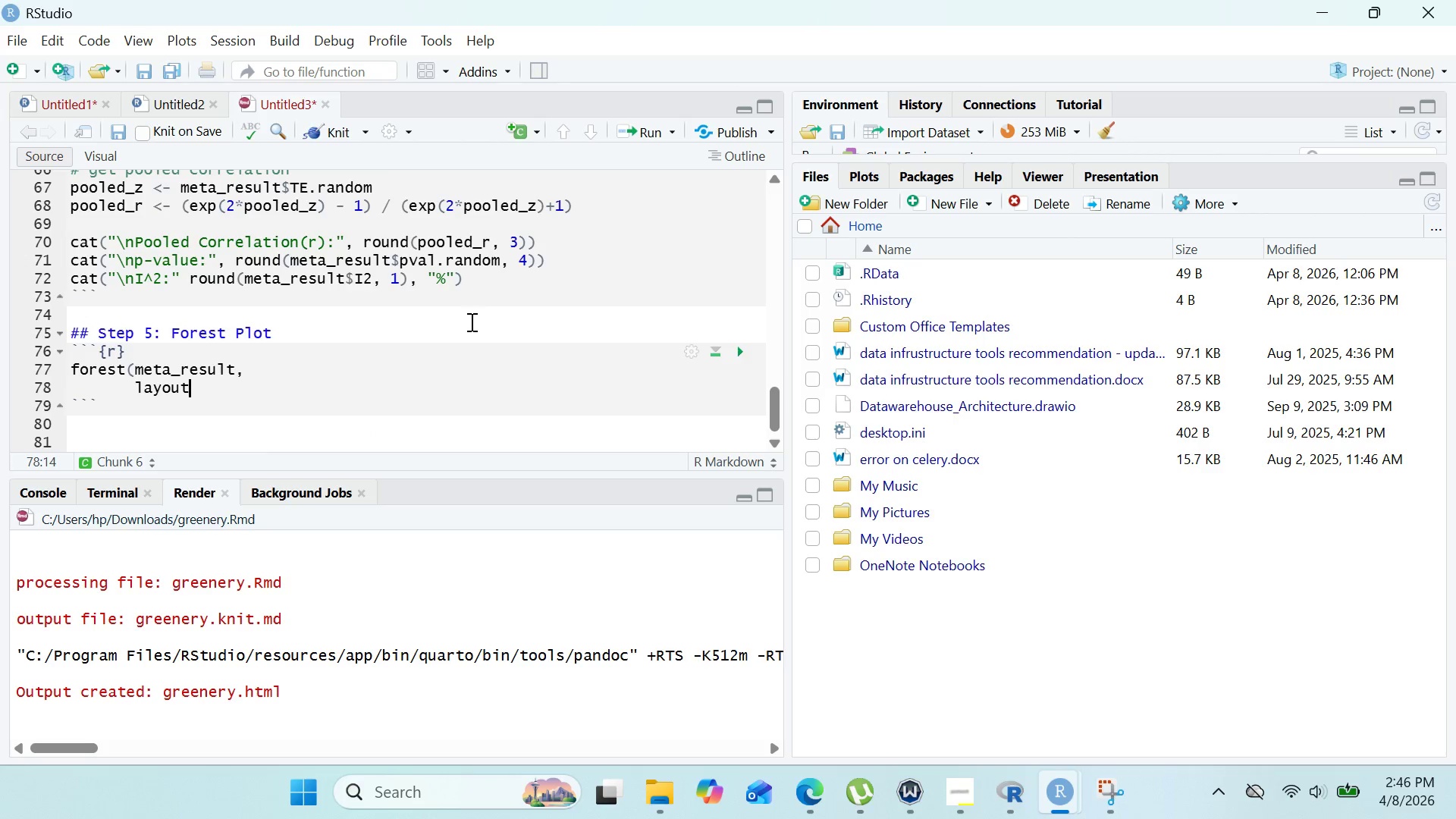 
key(Shift+0)
 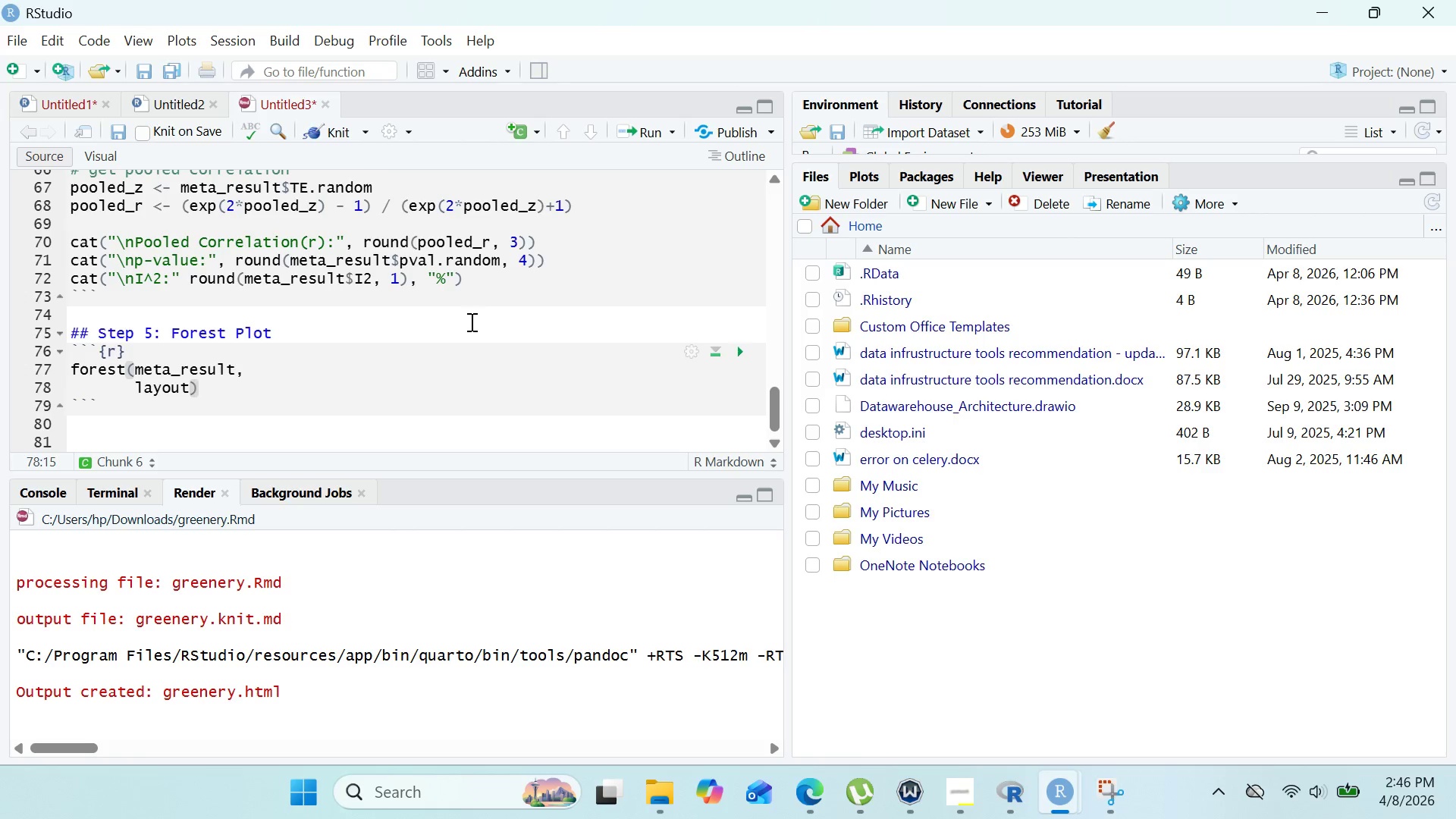 
key(ArrowLeft)
 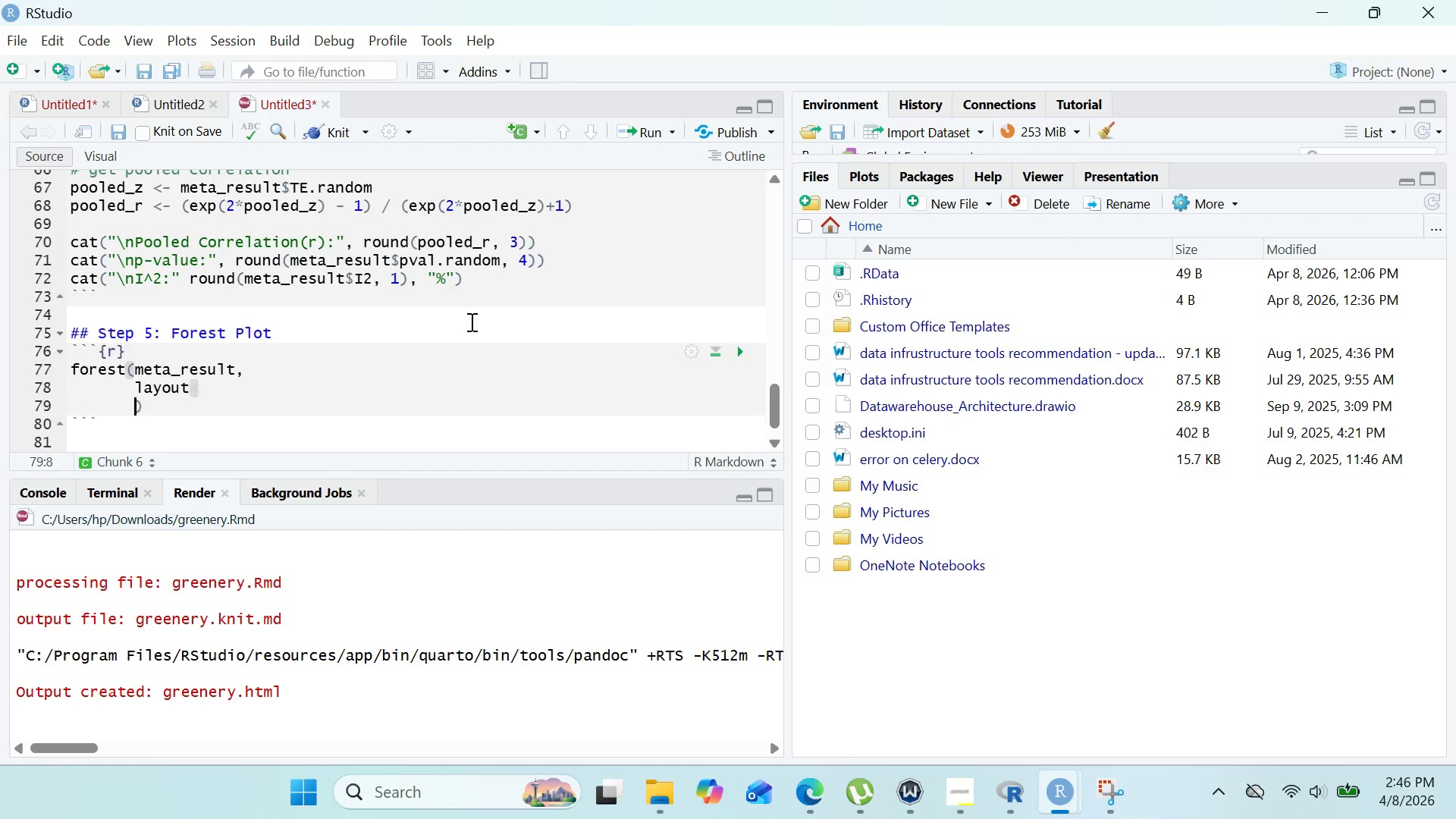 
key(Enter)
 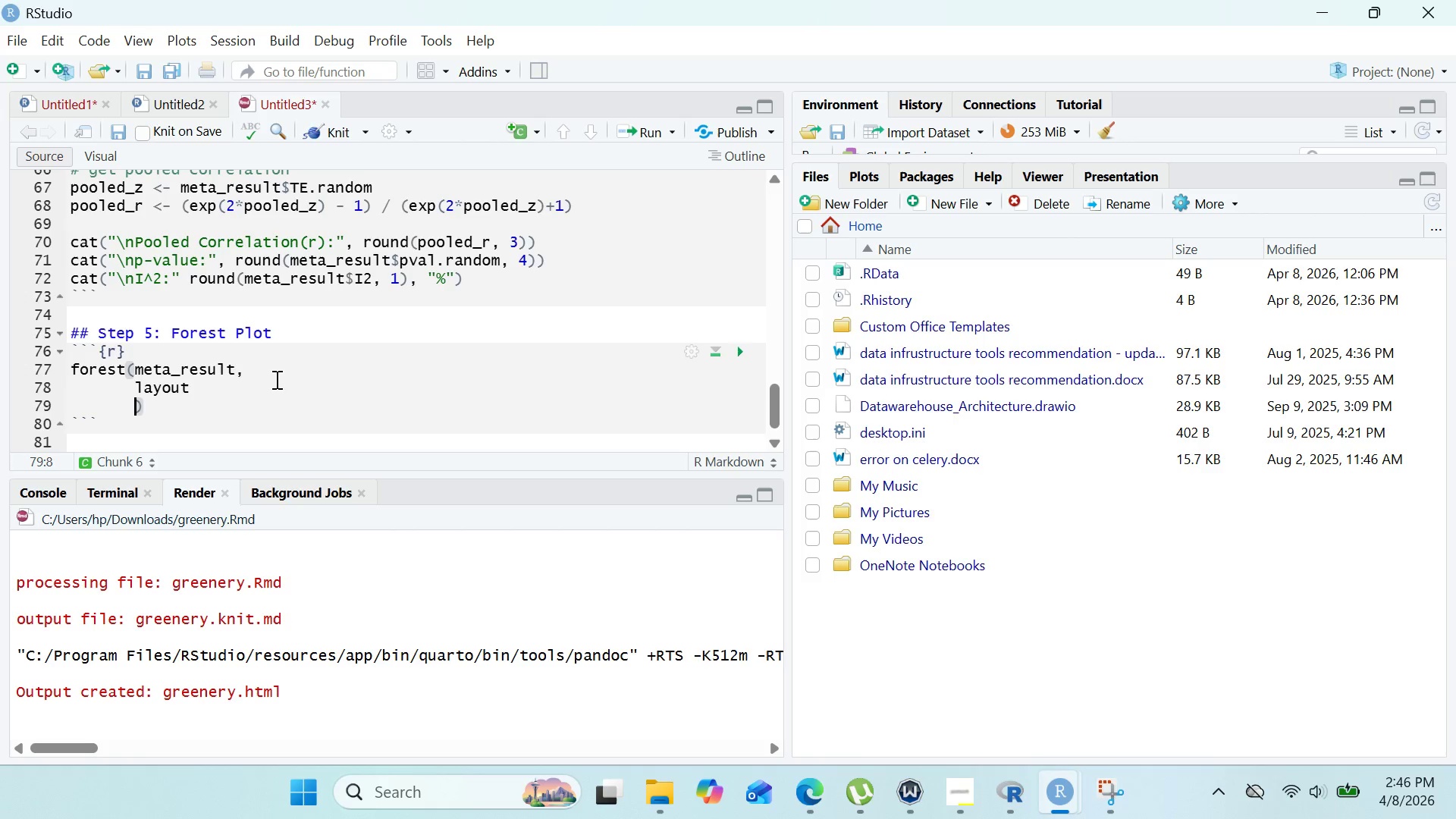 
left_click([224, 393])
 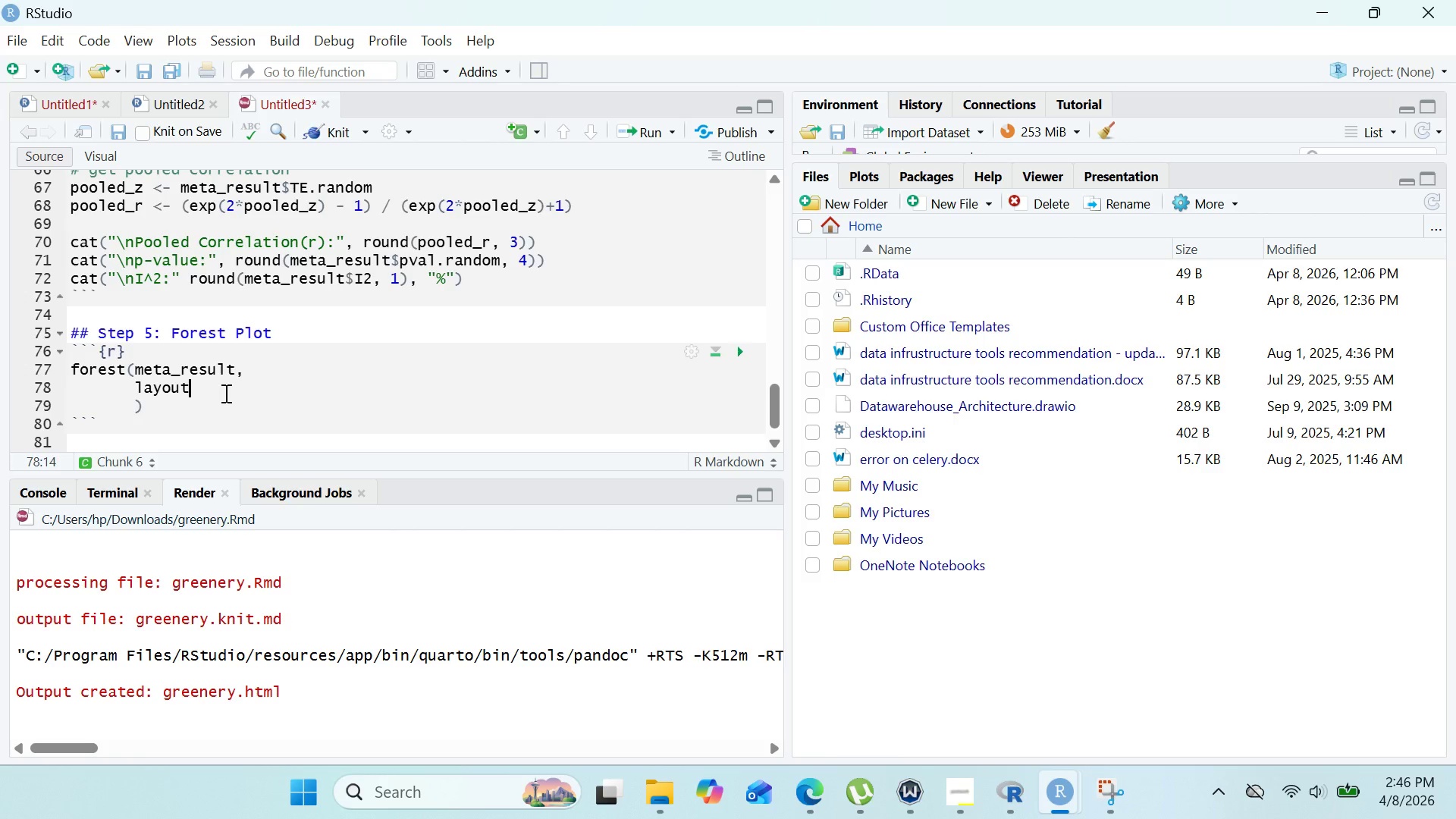 
key(Space)
 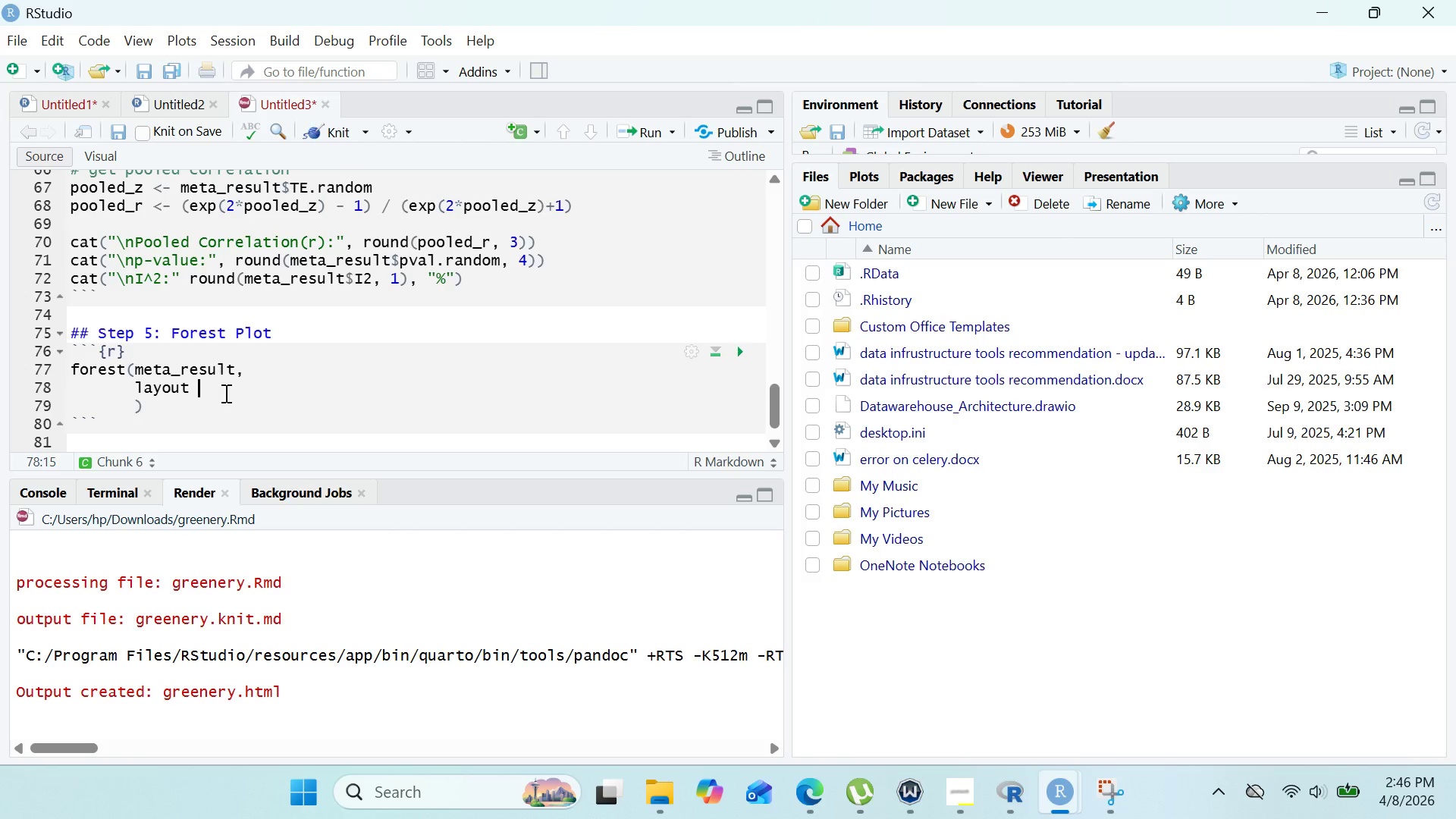 
key(Equal)
 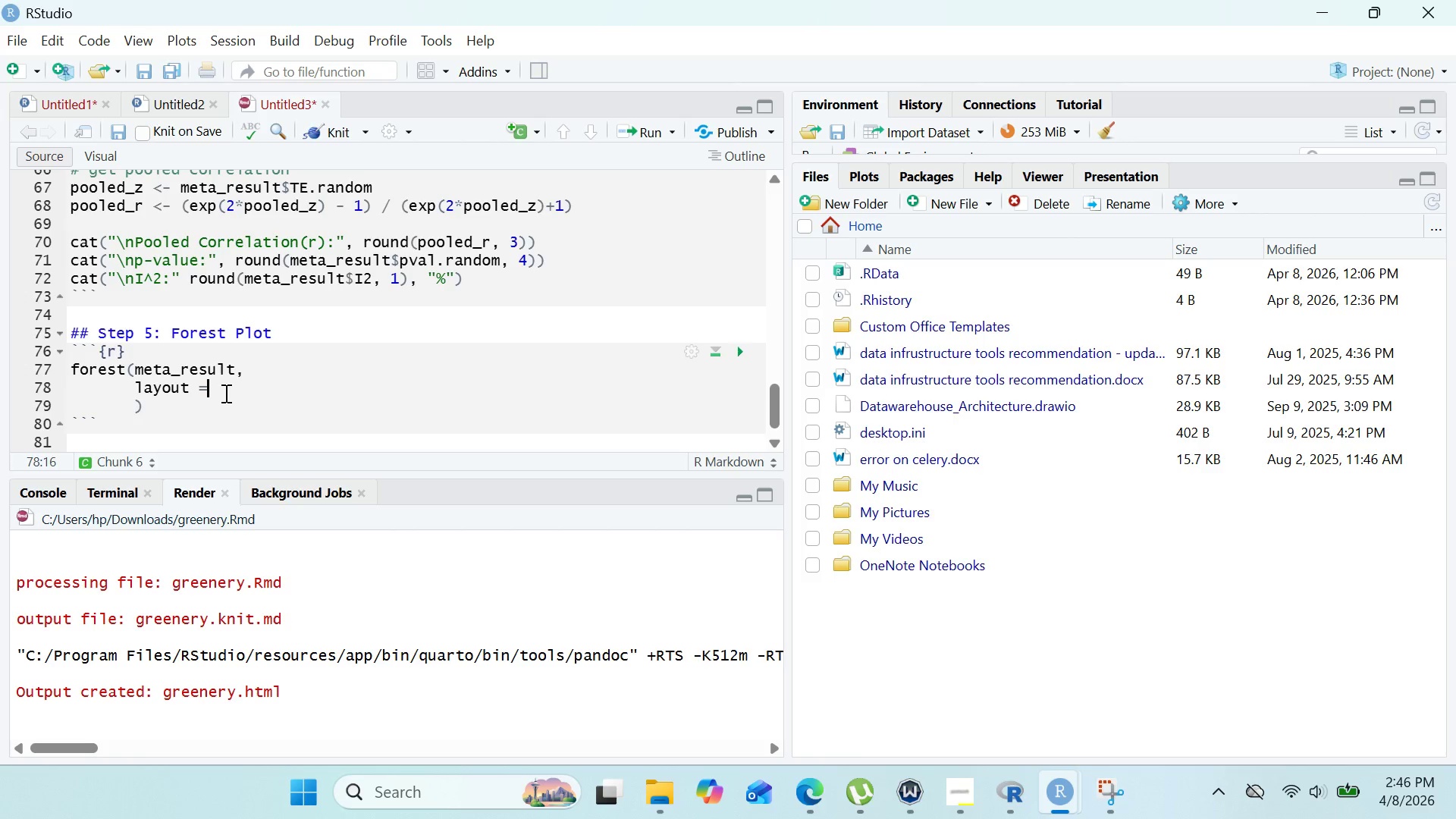 
key(Space)
 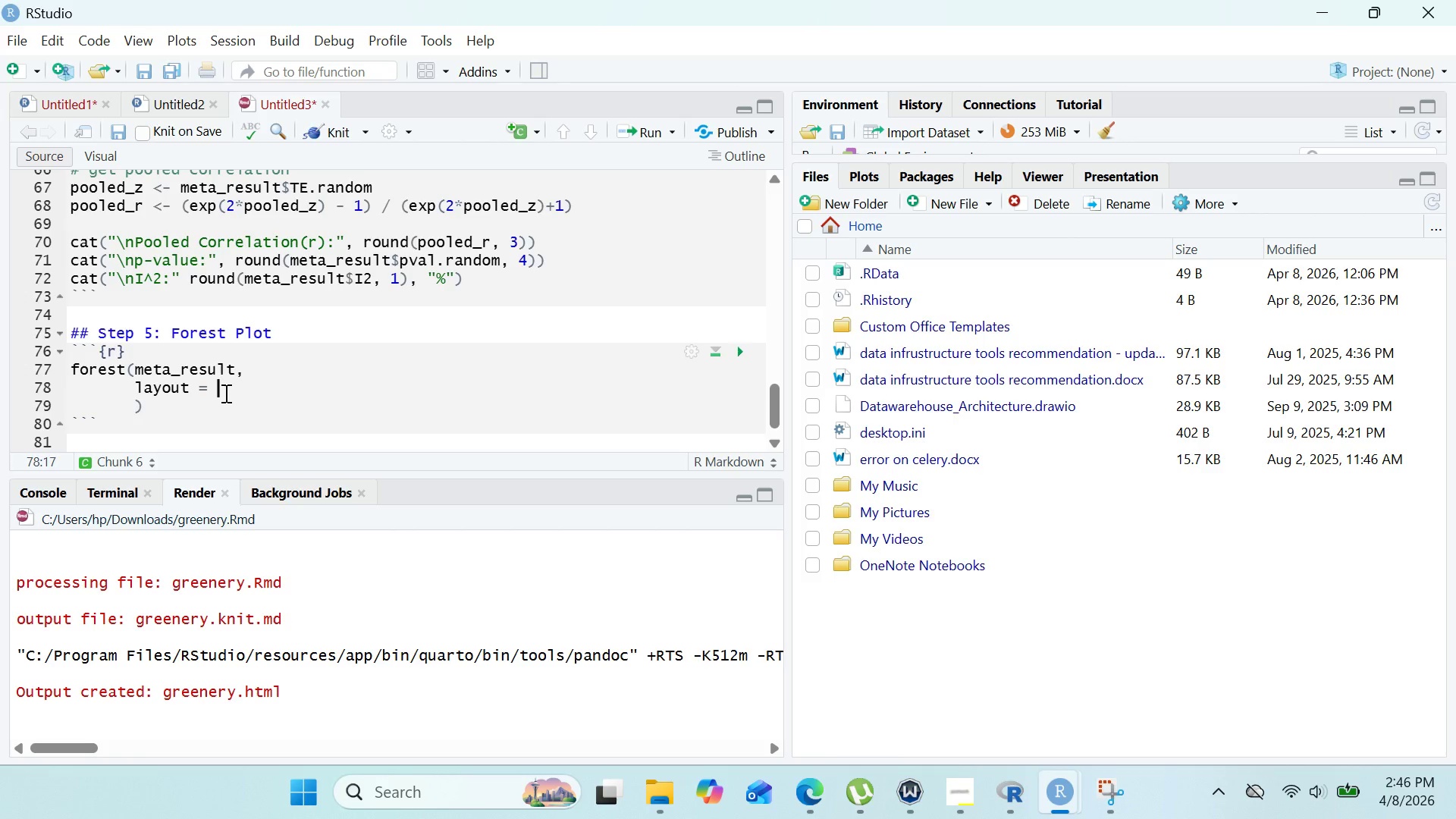 
key(Shift+Quote)
 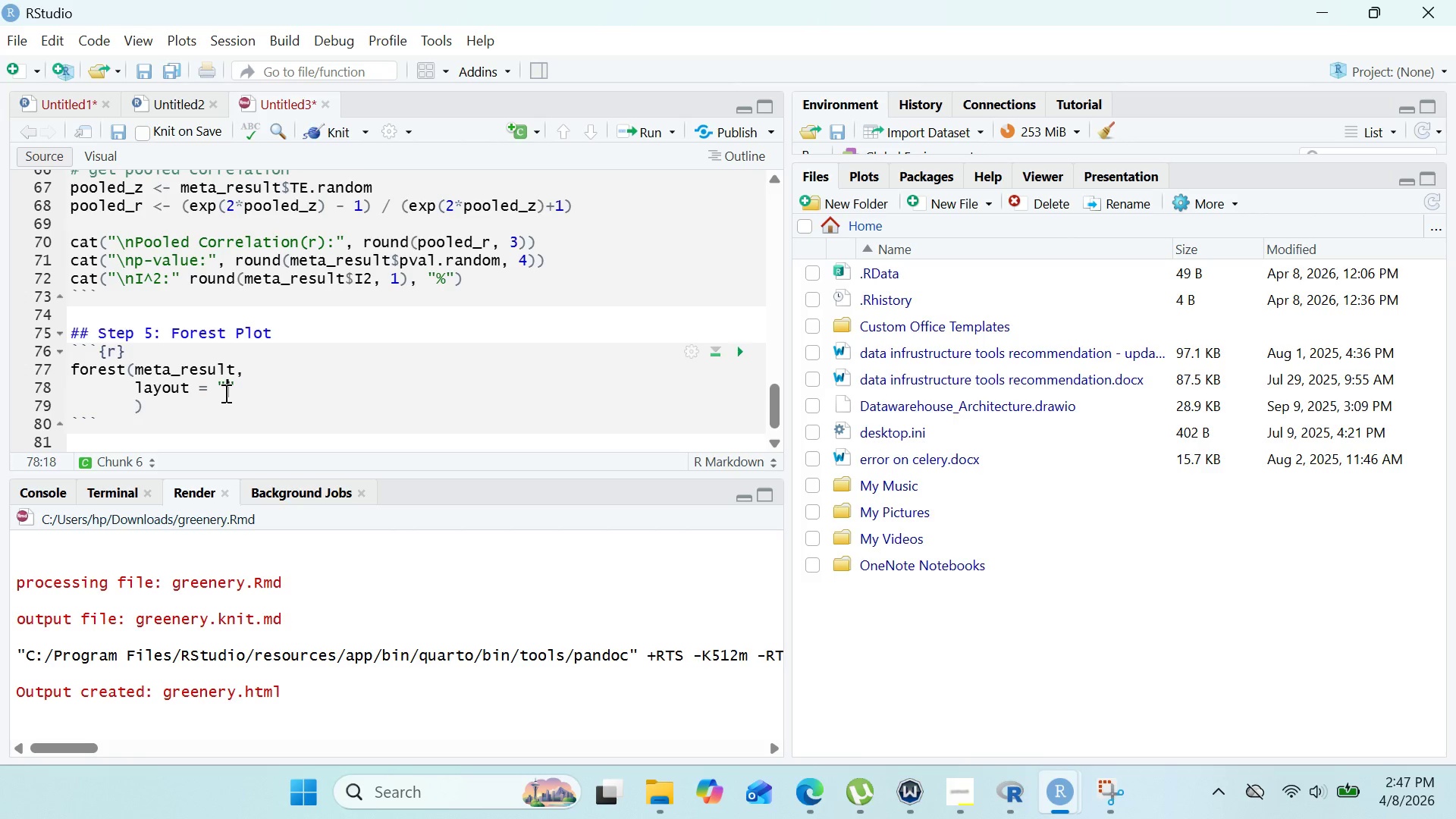 
key(ArrowRight)
 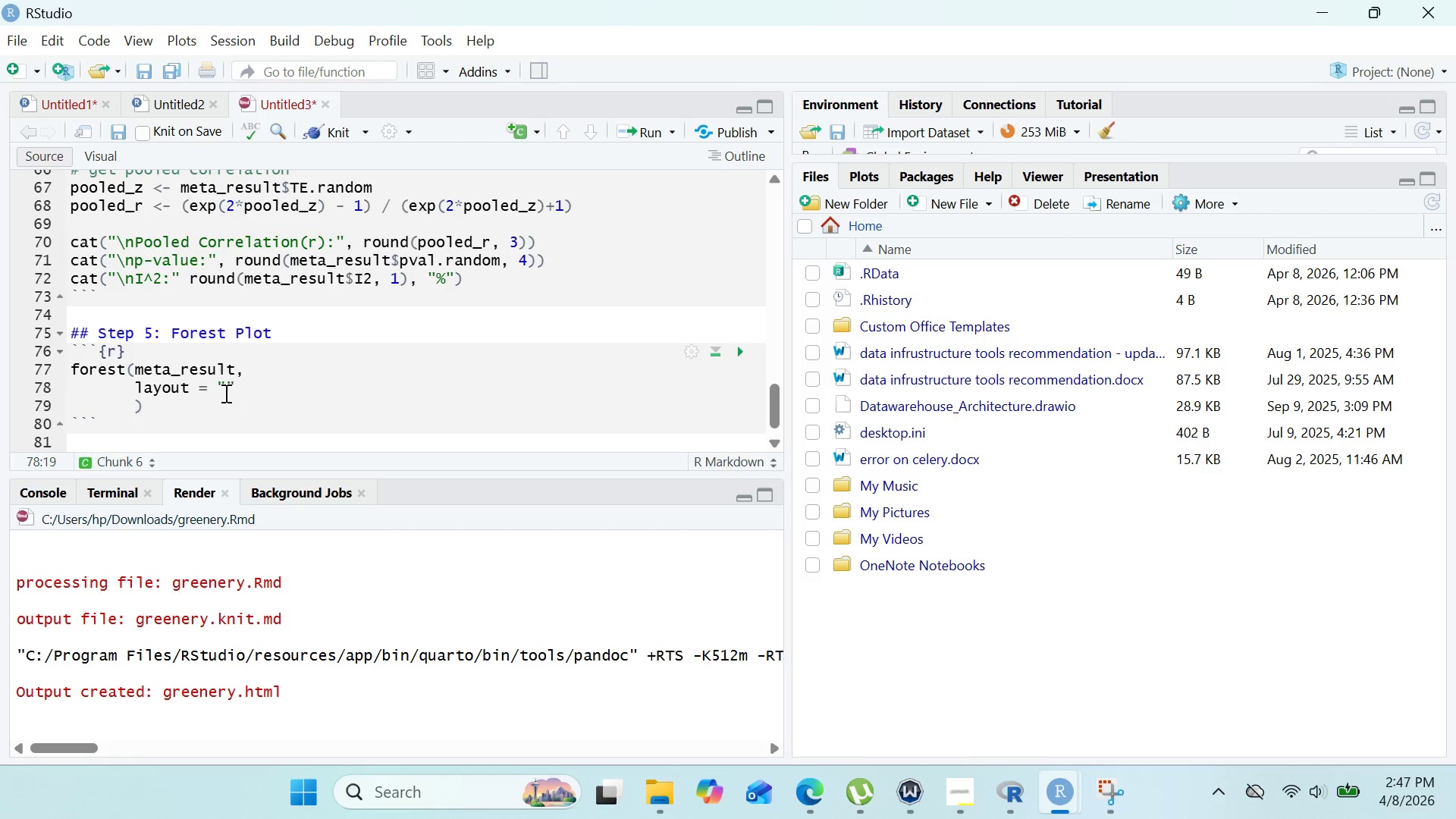 
key(Comma)
 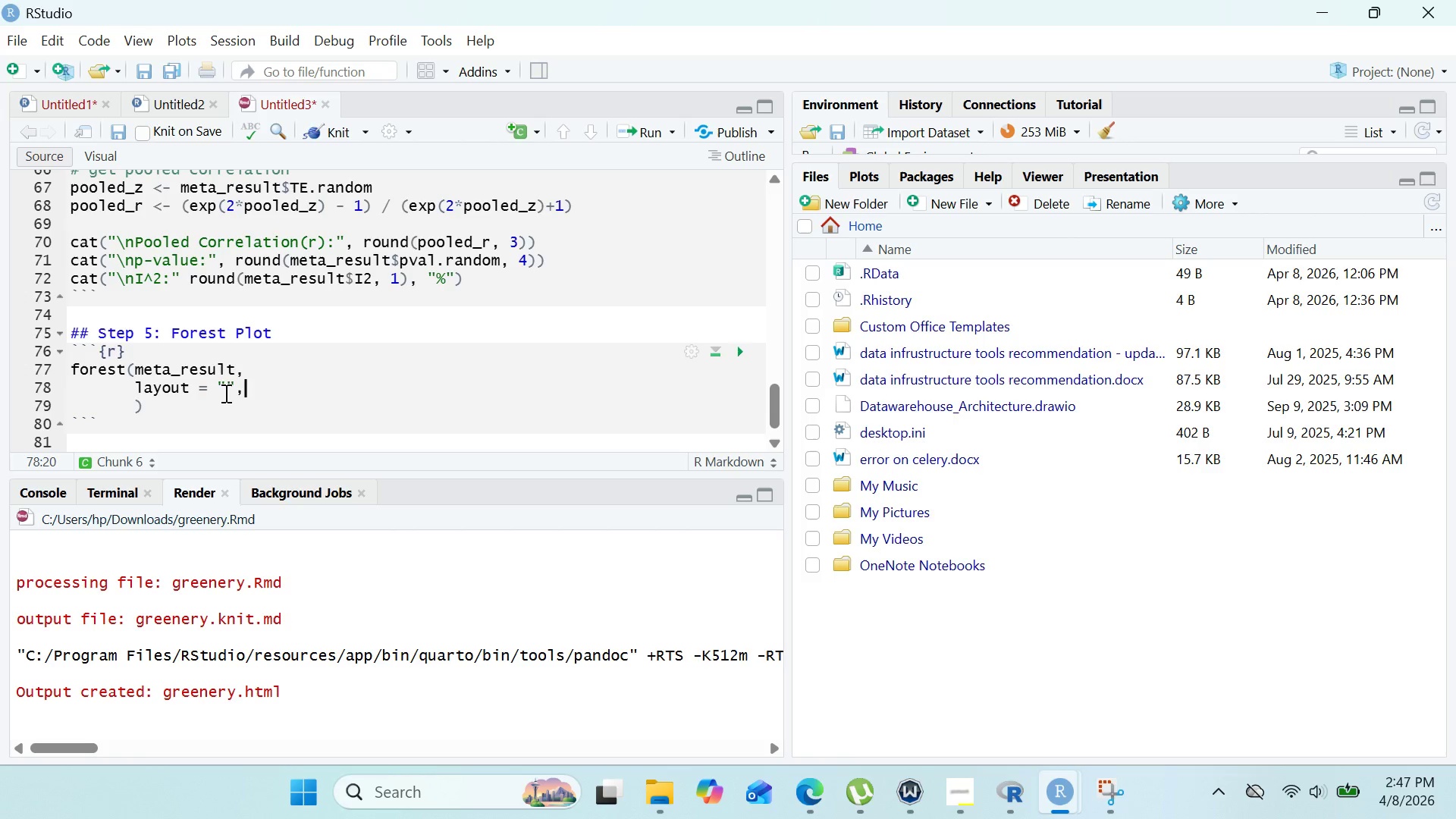 
key(Enter)
 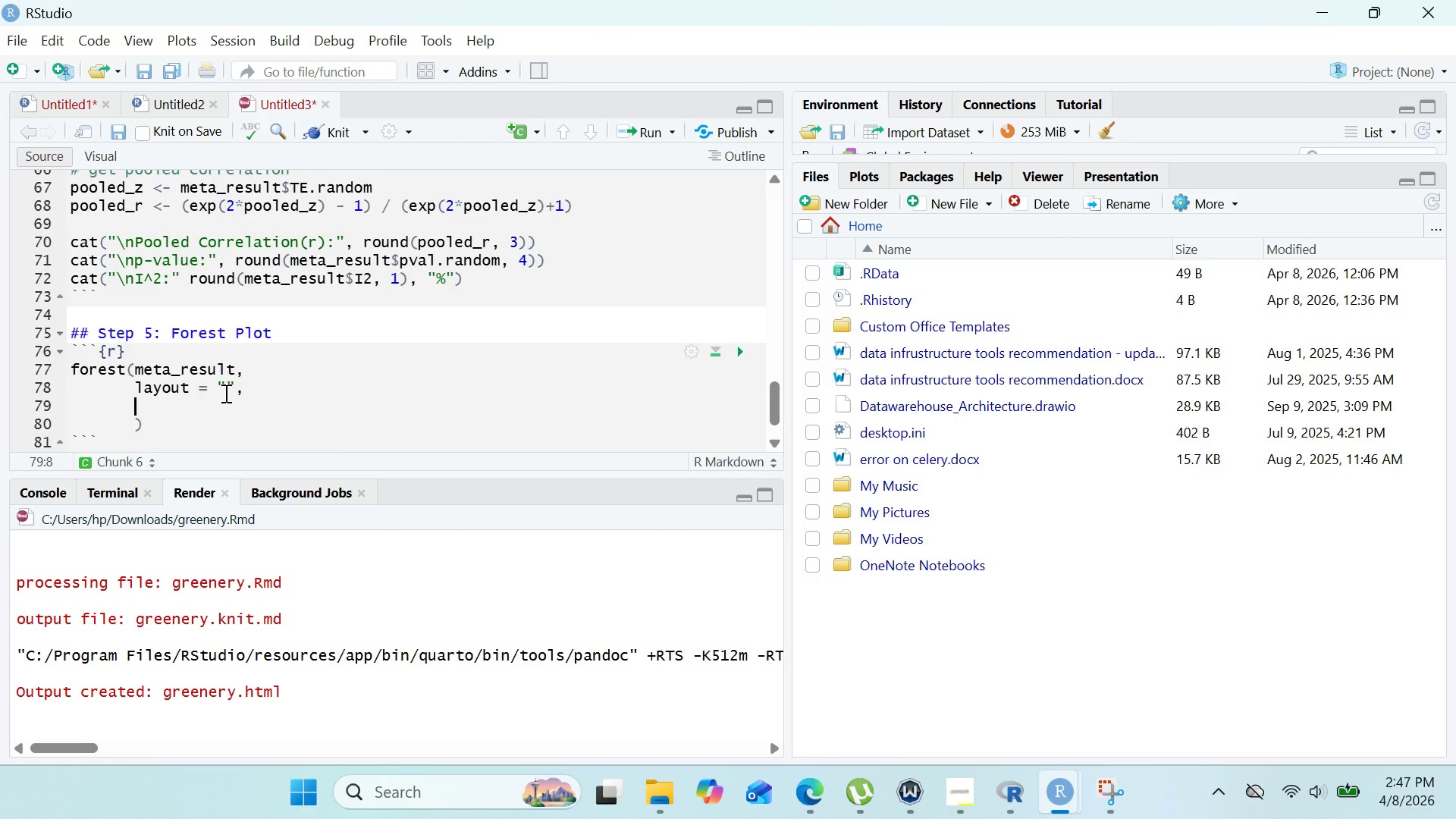 
wait(6.91)
 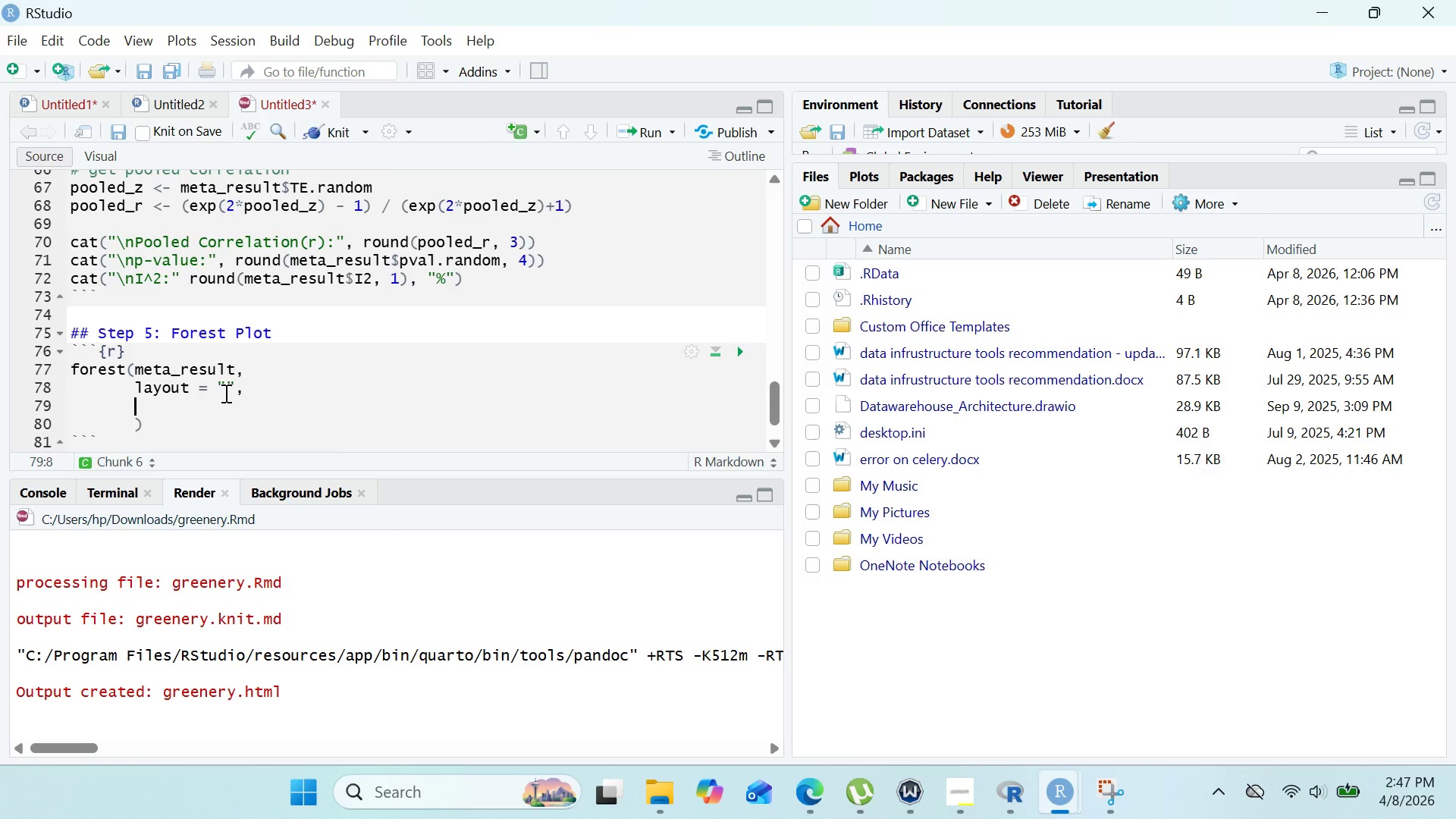 
key(Alt+Tab)